 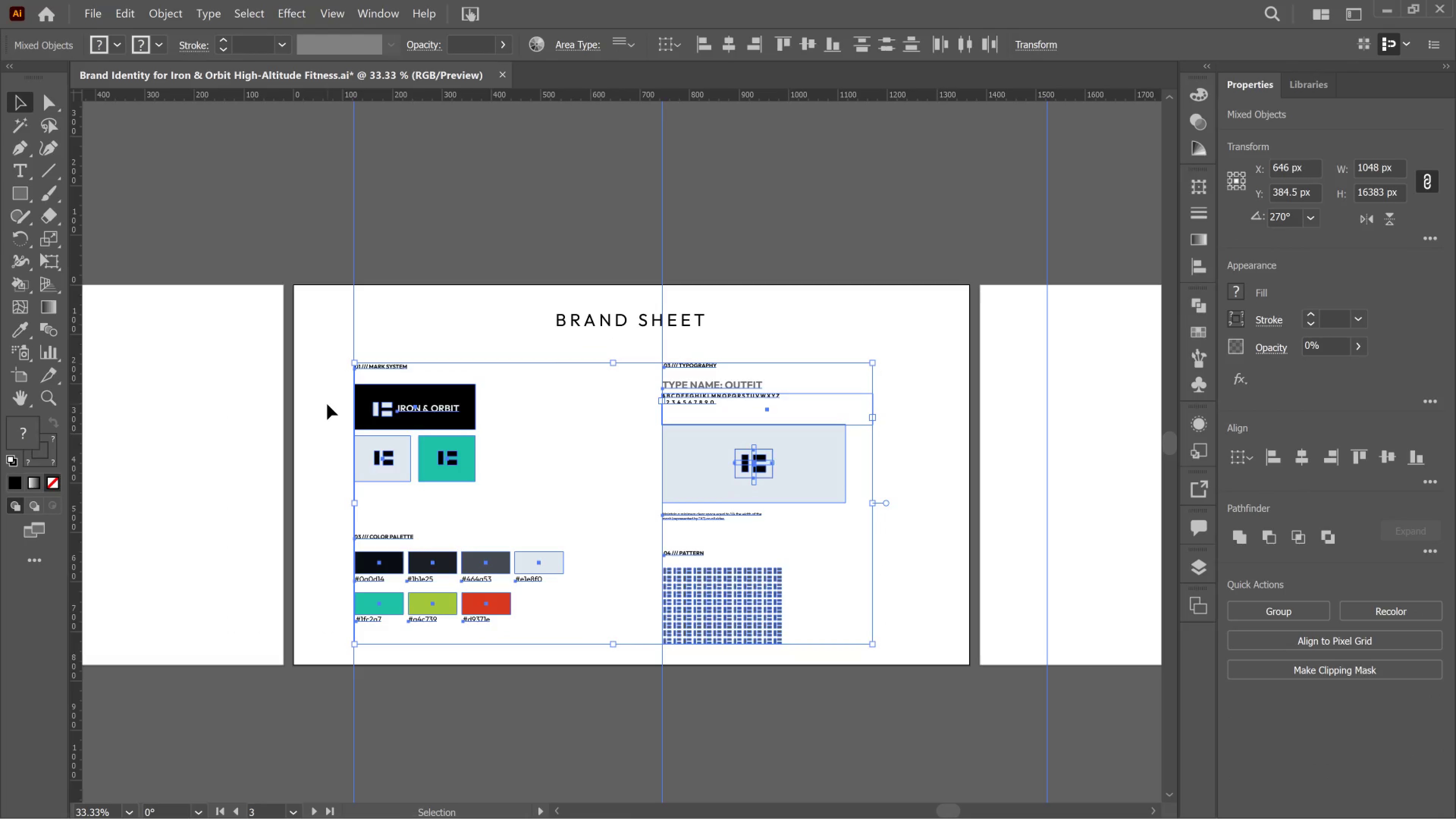 
left_click([789, 682])
 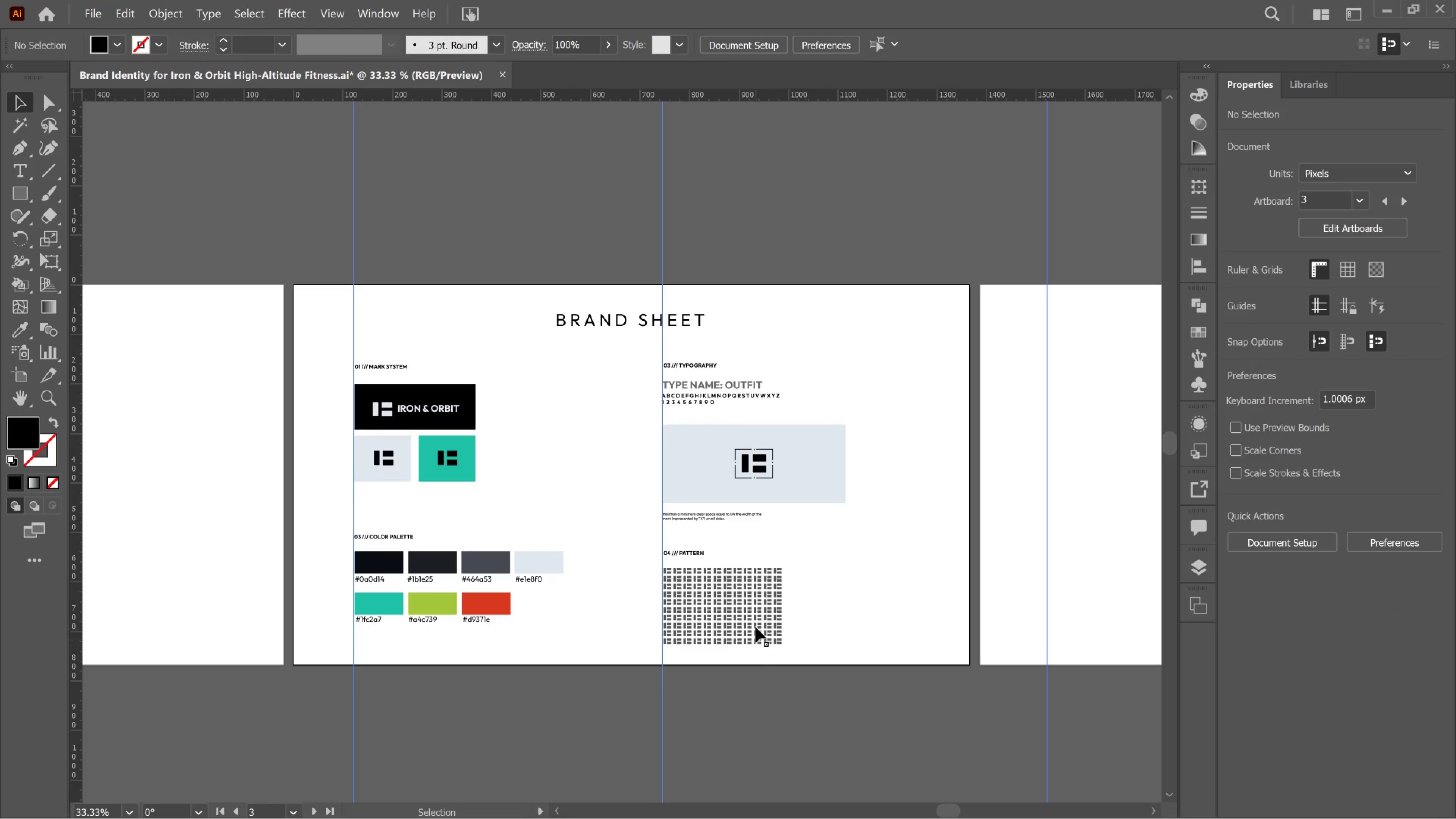 
left_click([756, 627])
 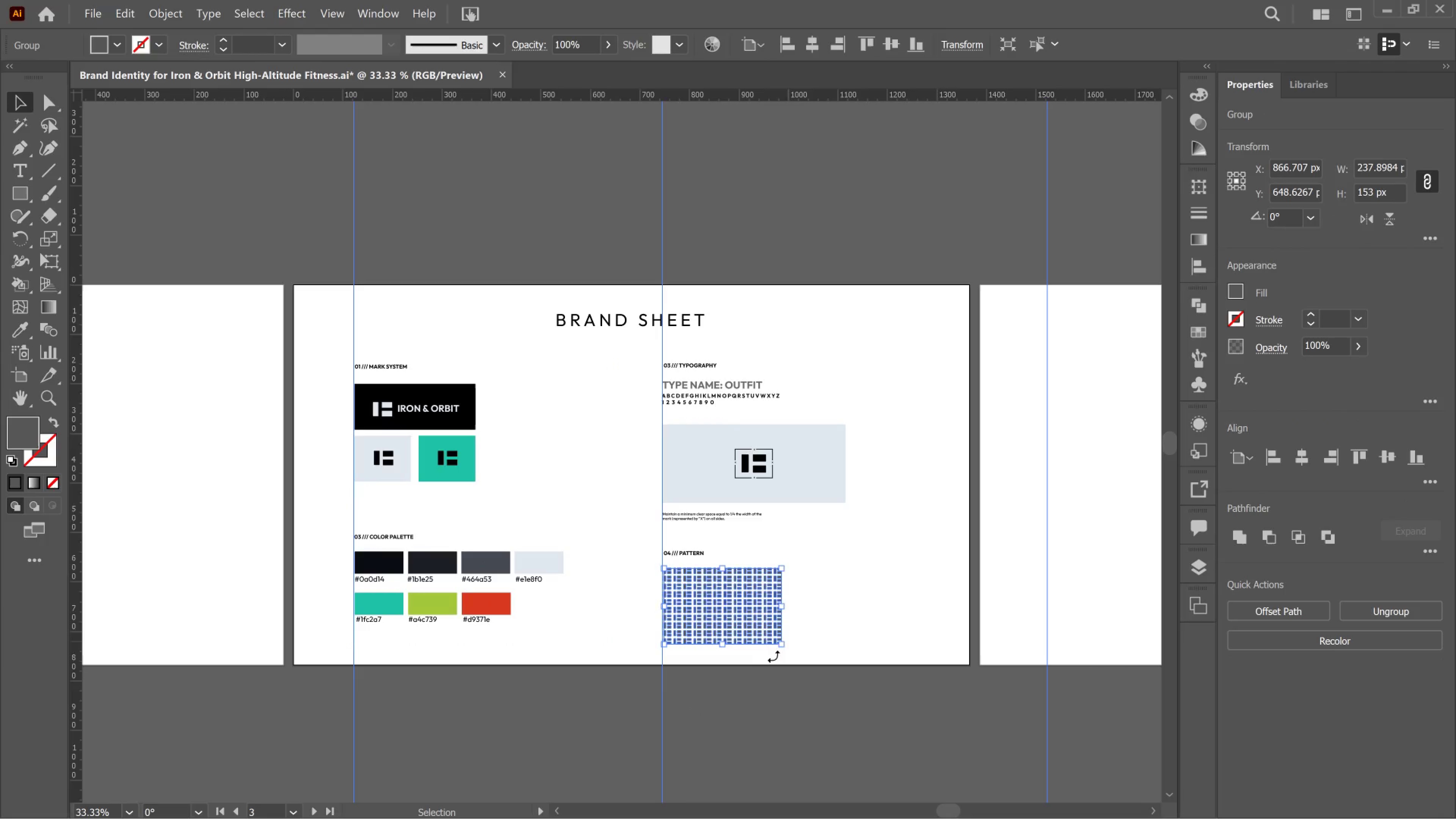 
hold_key(key=AltLeft, duration=0.41)
scroll: coordinate [793, 639], scroll_direction: up, amount: 2.0
 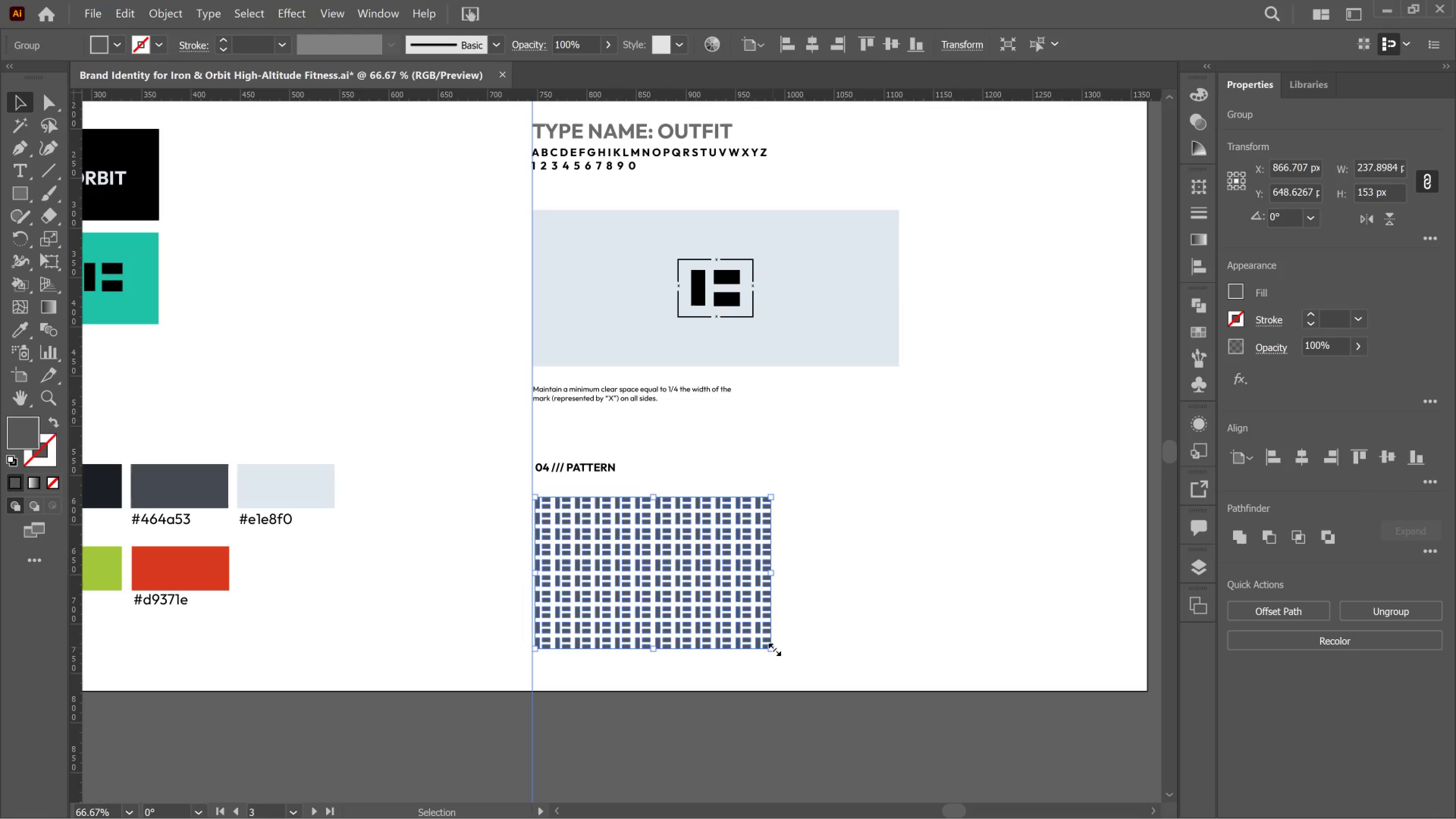 
left_click_drag(start_coordinate=[773, 648], to_coordinate=[722, 603])
 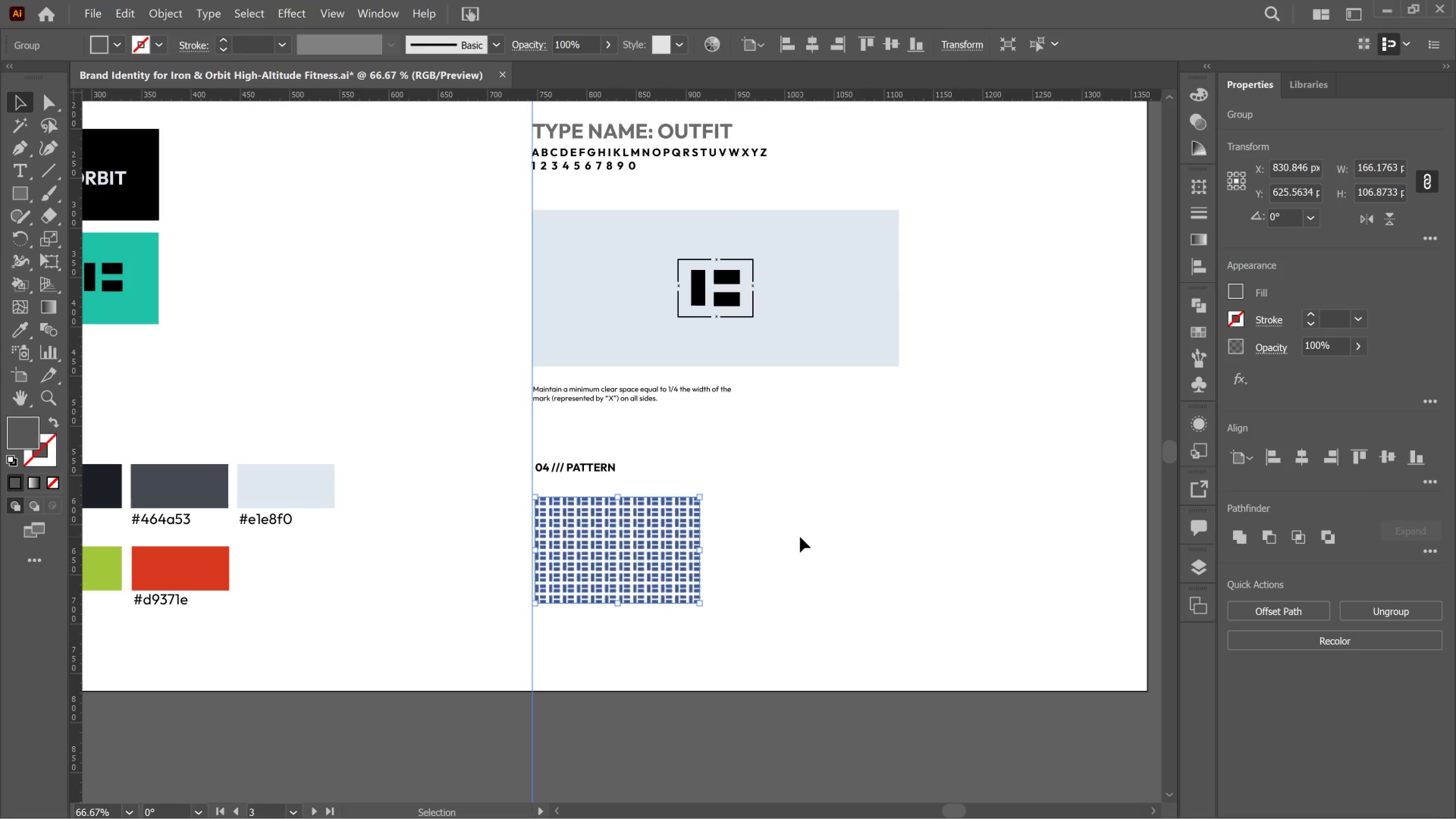 
hold_key(key=ShiftLeft, duration=1.74)
 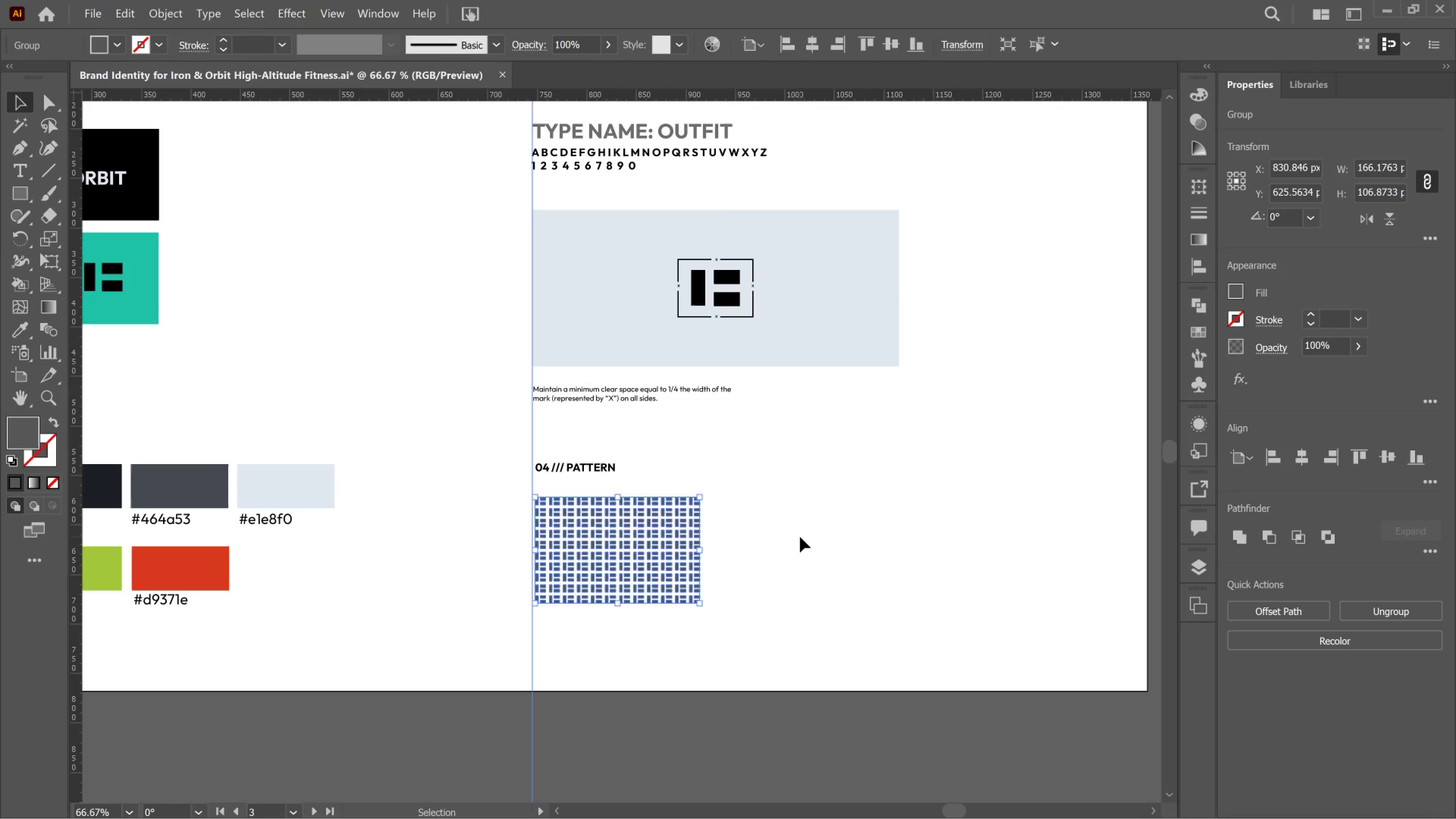 
left_click([800, 537])
 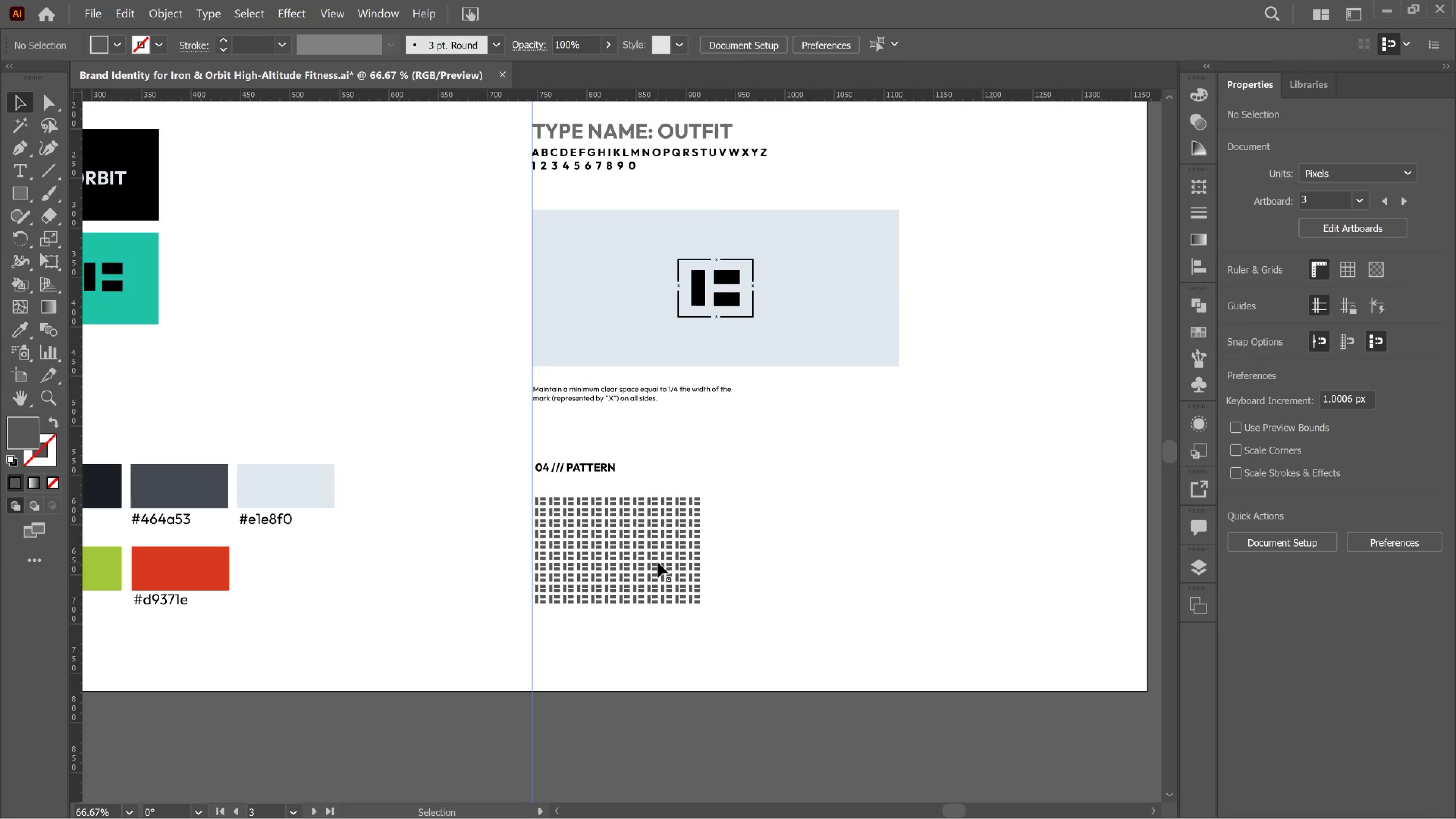 
hold_key(key=AltLeft, duration=2.48)
left_click_drag(start_coordinate=[656, 561], to_coordinate=[840, 560])
 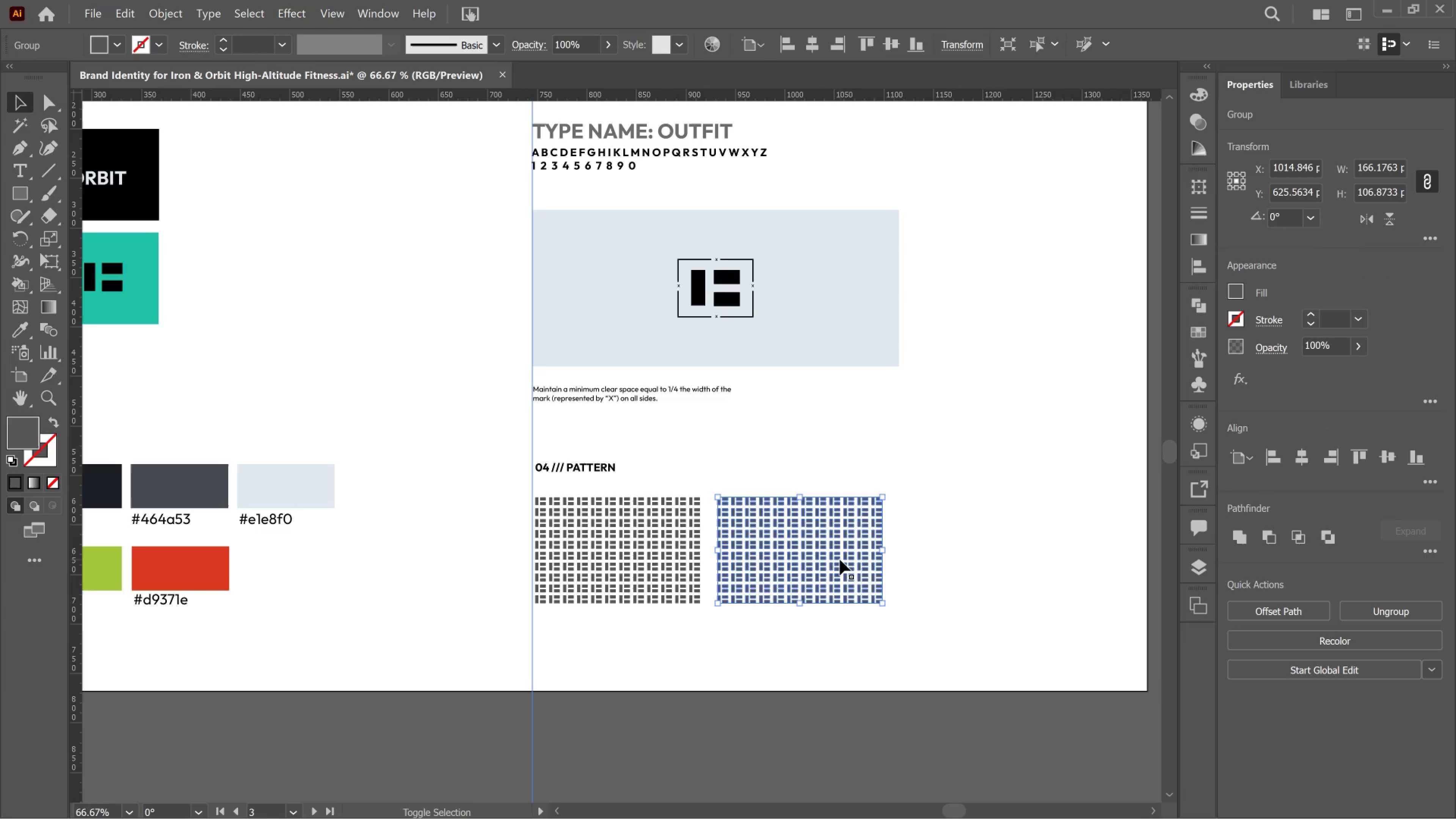 
hold_key(key=ShiftLeft, duration=1.75)
 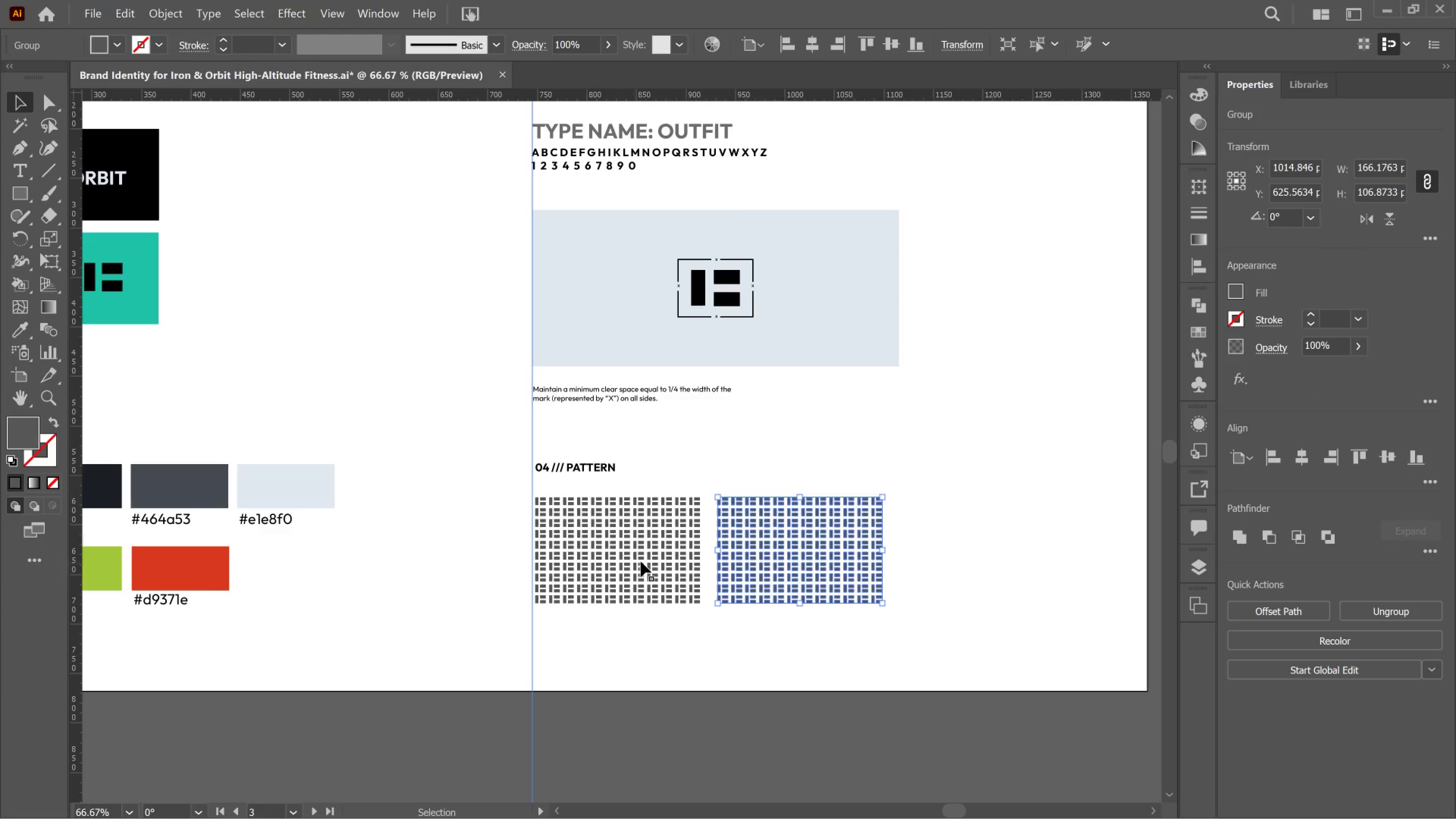 
left_click([30, 426])
 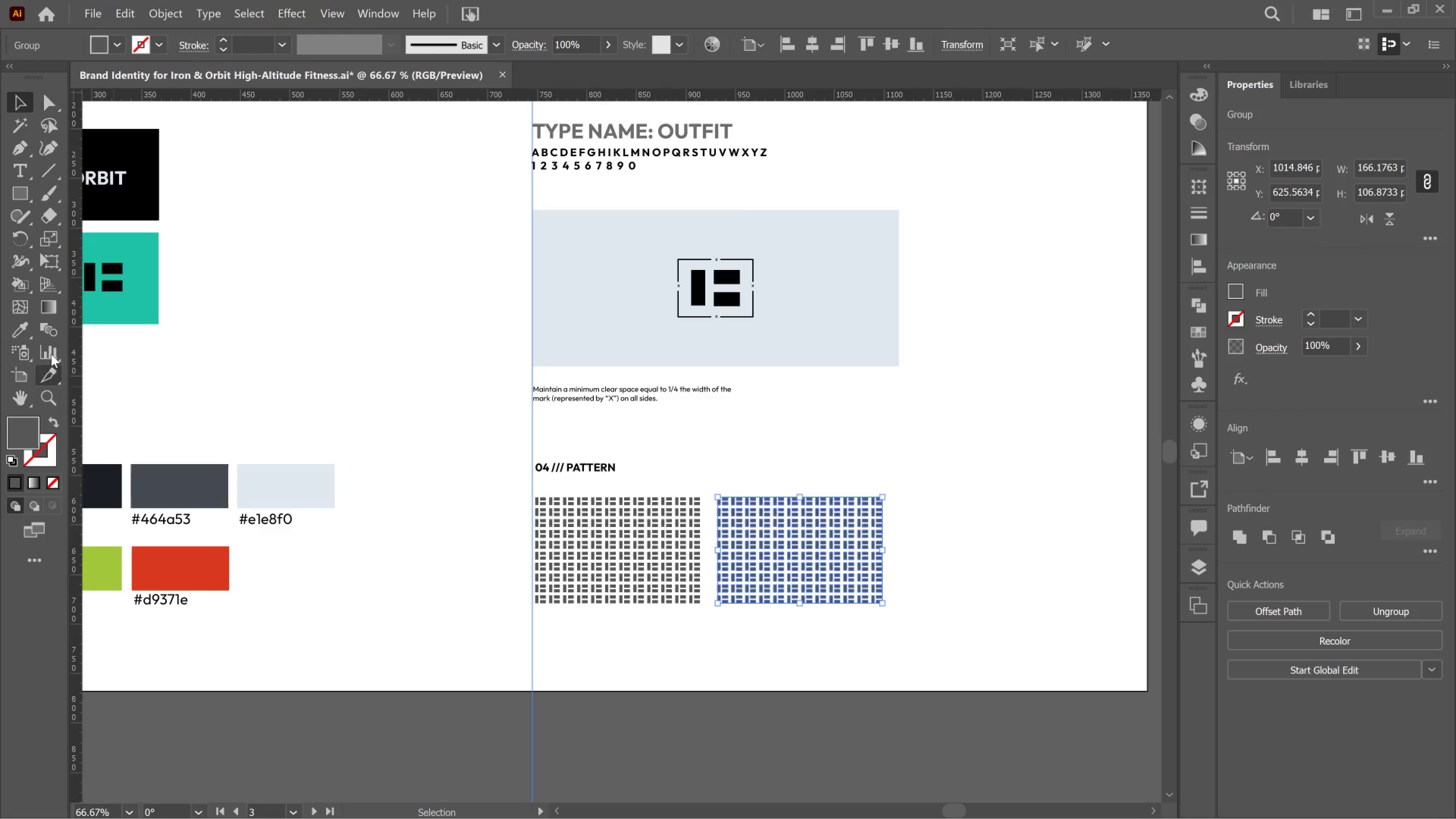 
left_click([20, 201])
 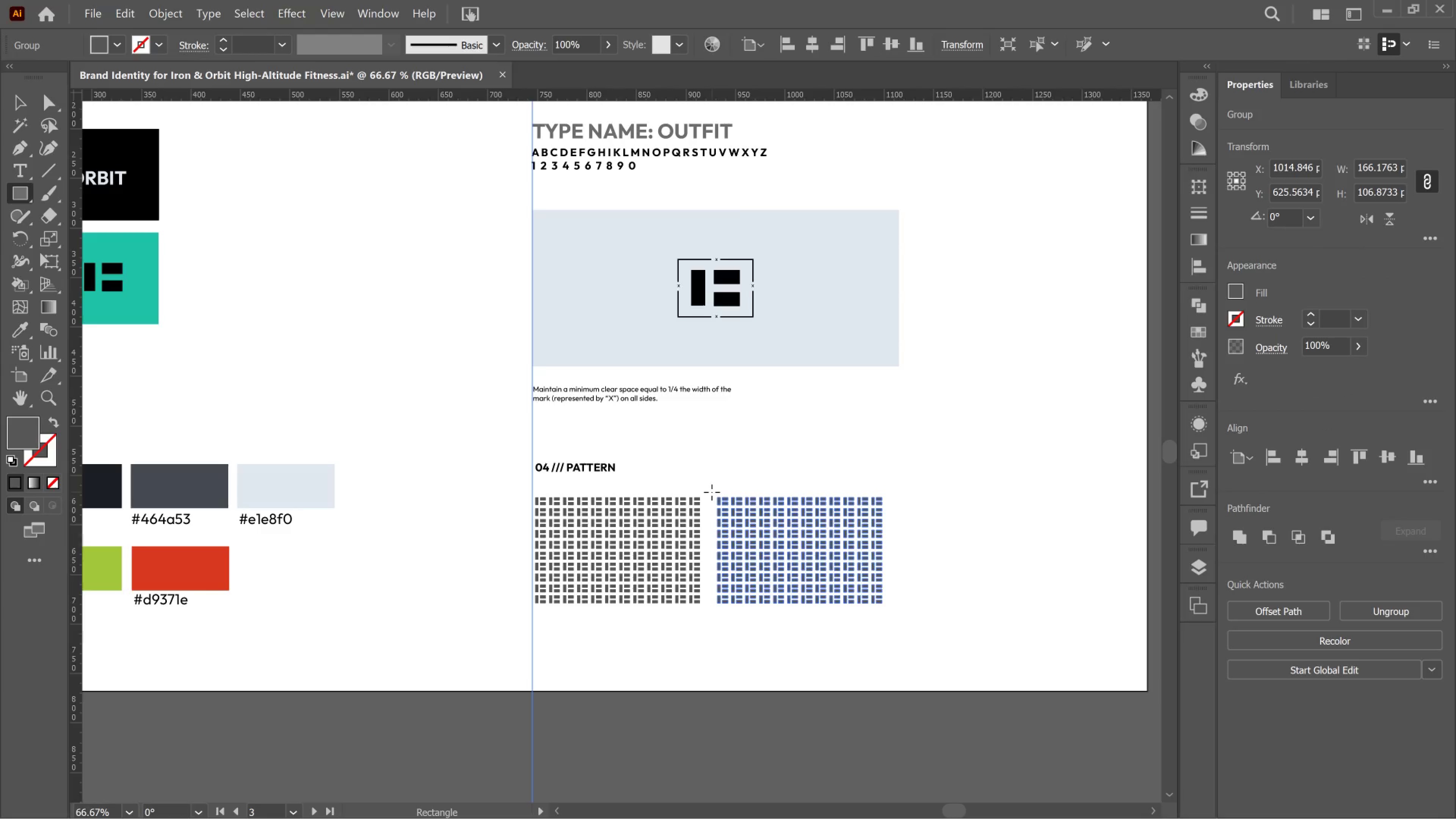 
left_click_drag(start_coordinate=[715, 492], to_coordinate=[891, 610])
 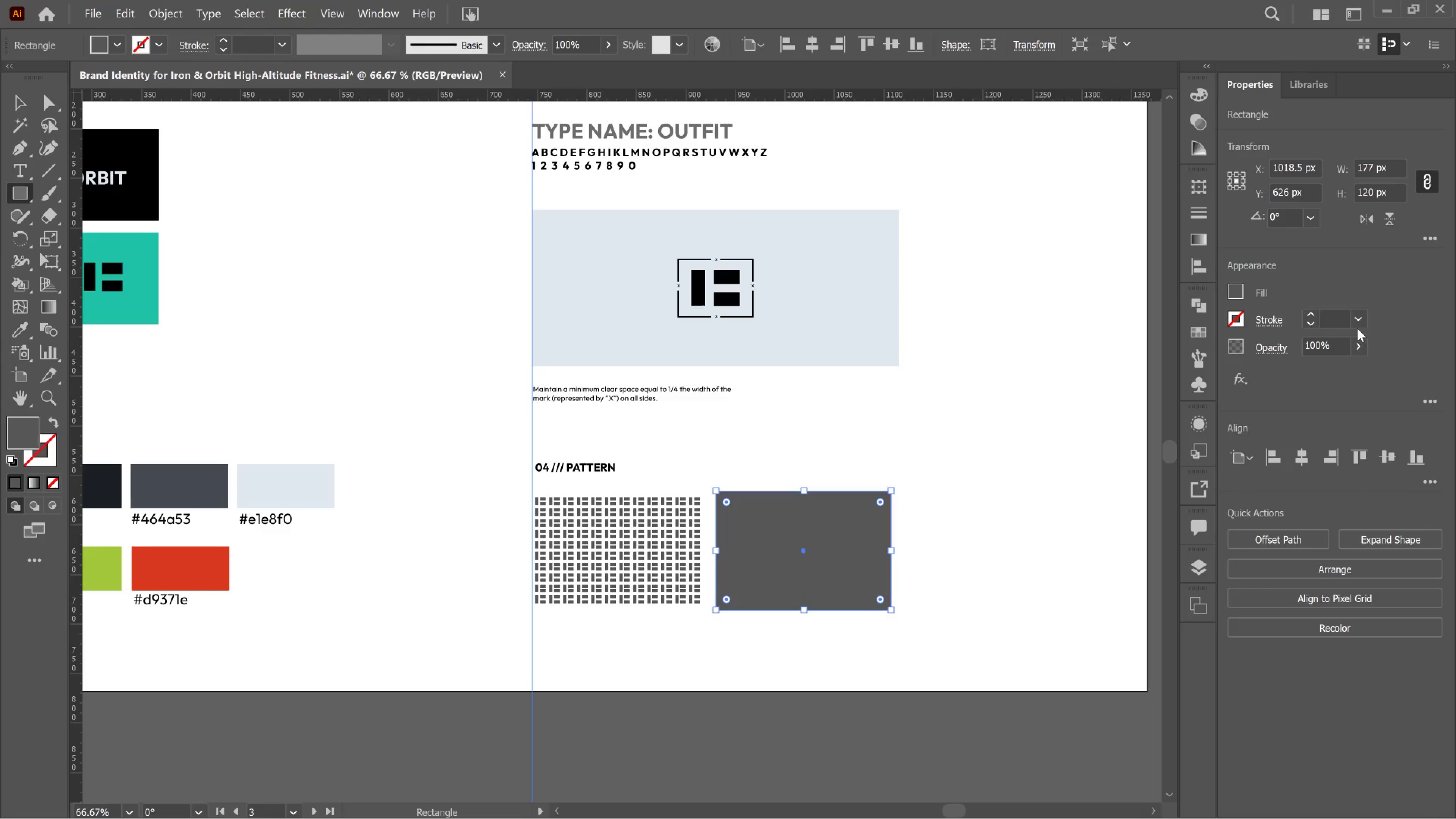 
left_click([1357, 325])
 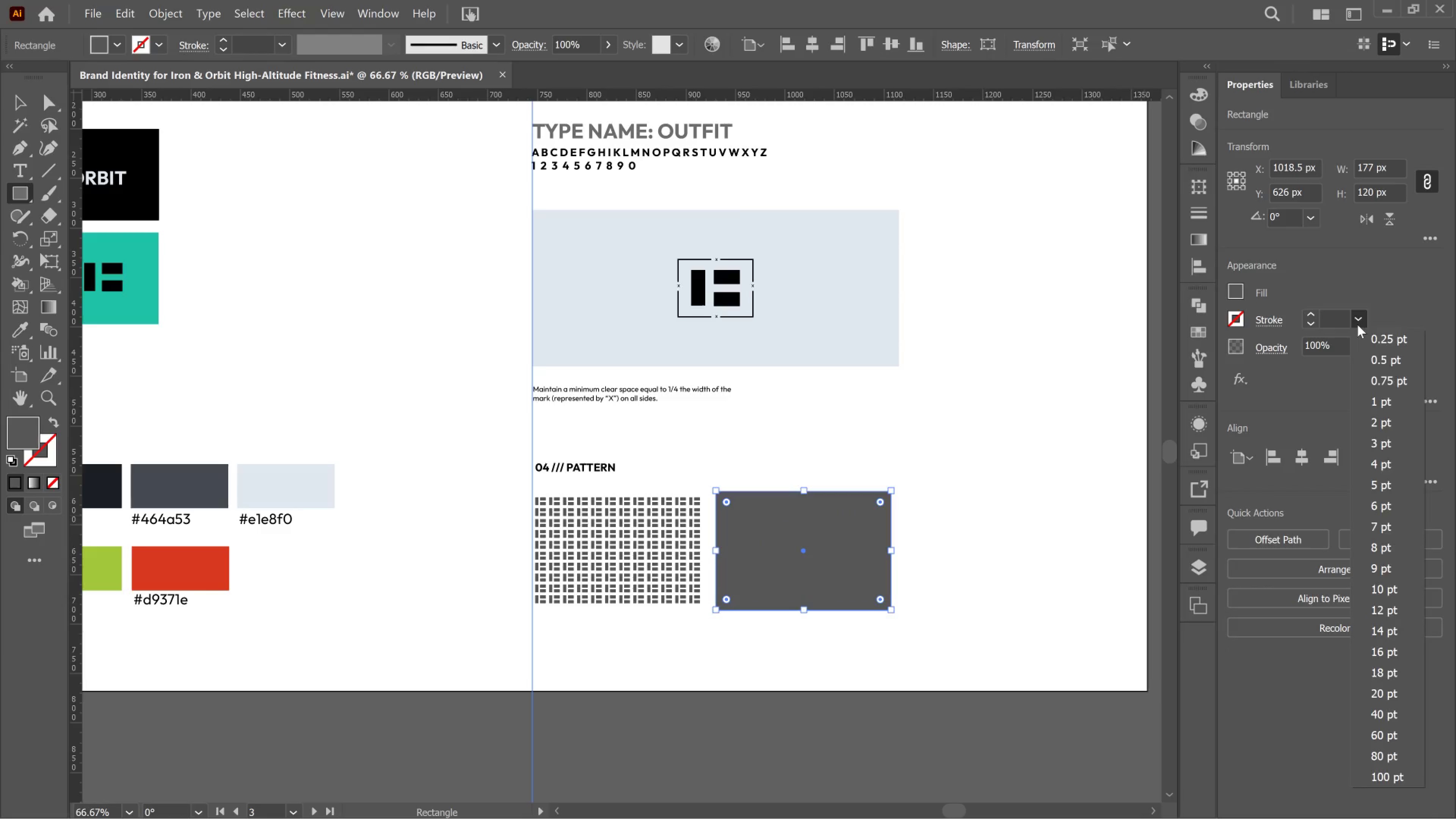 
left_click([1357, 325])
 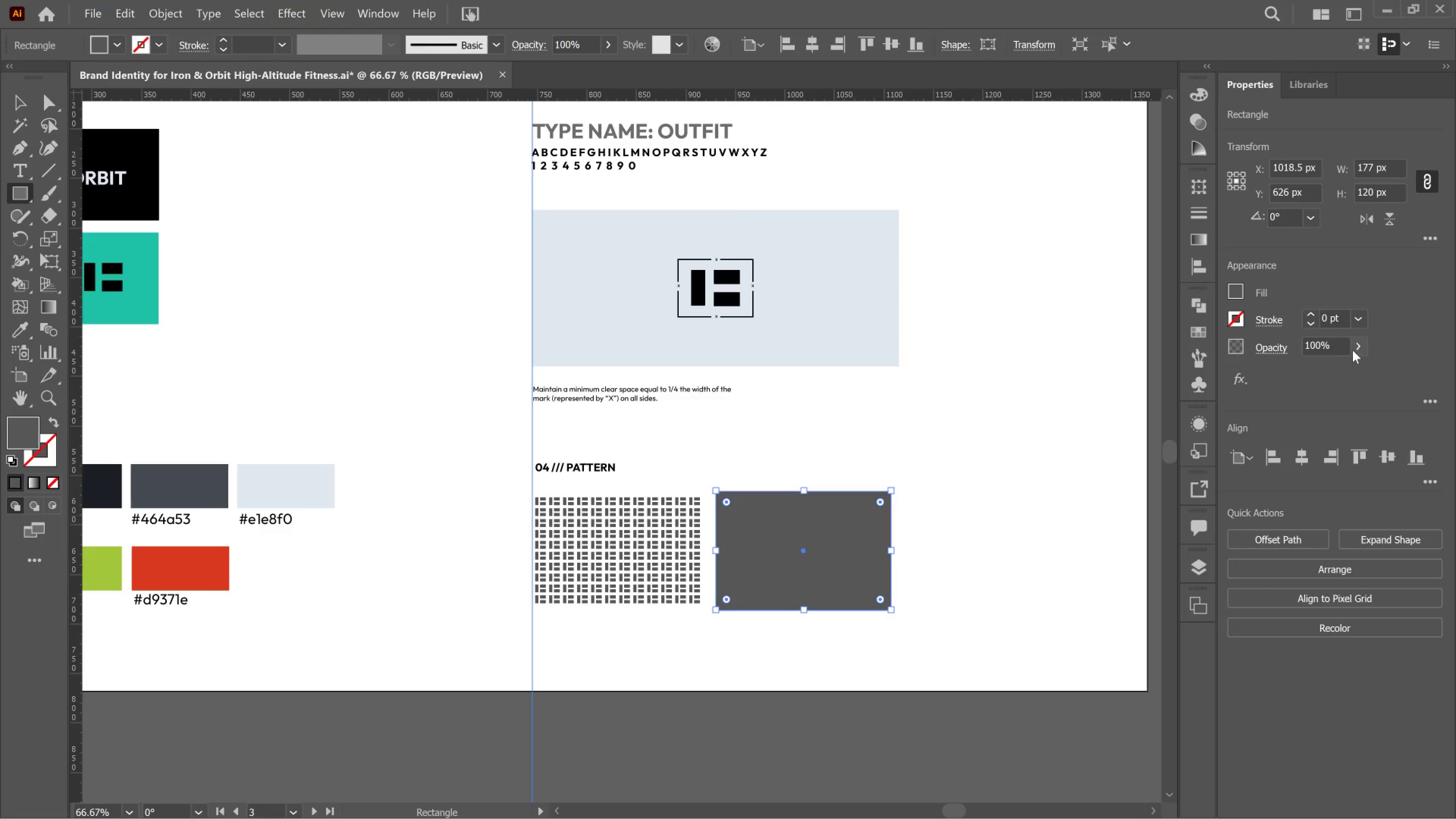 
left_click([1352, 350])
 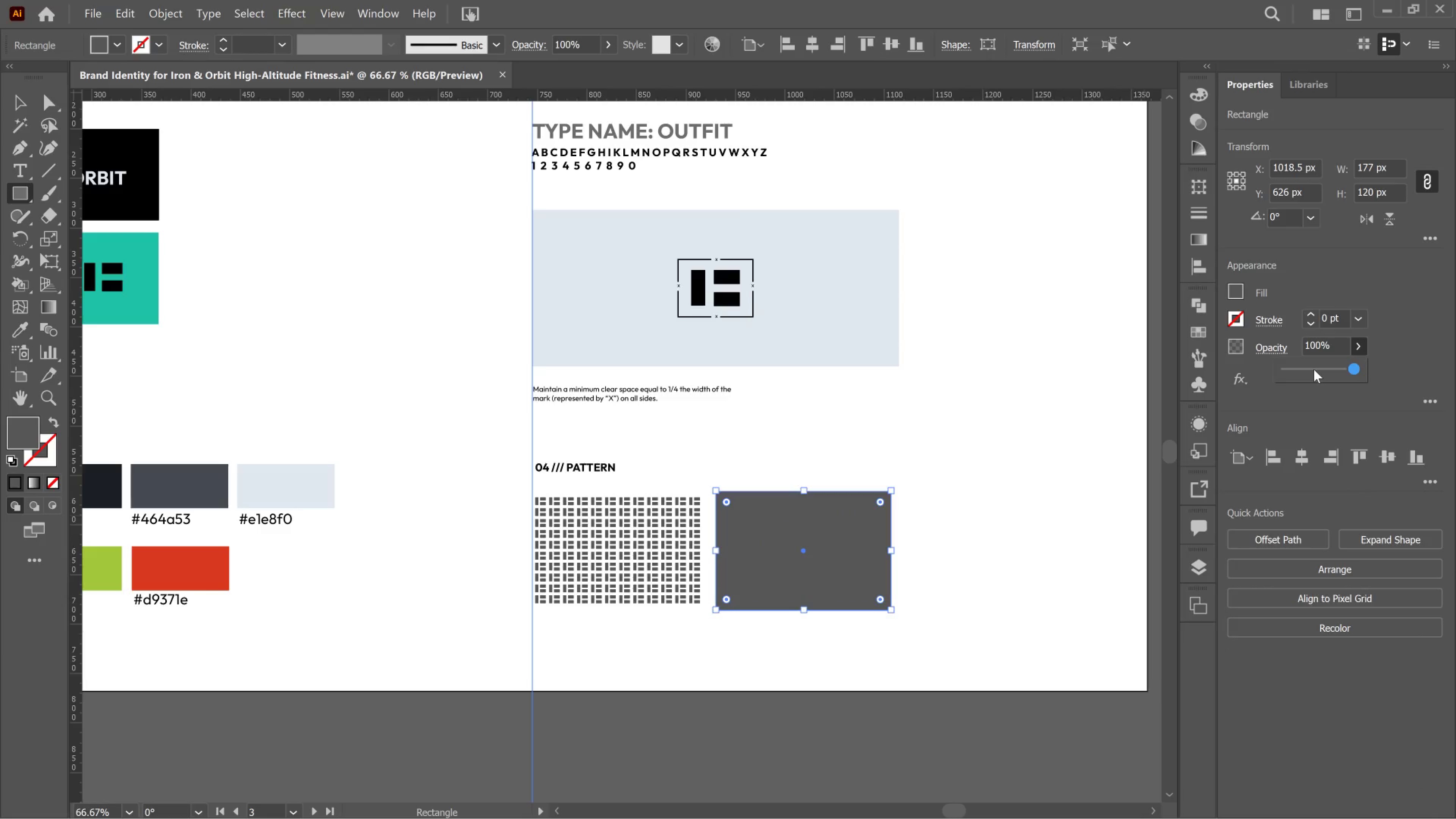 
left_click([1314, 369])
 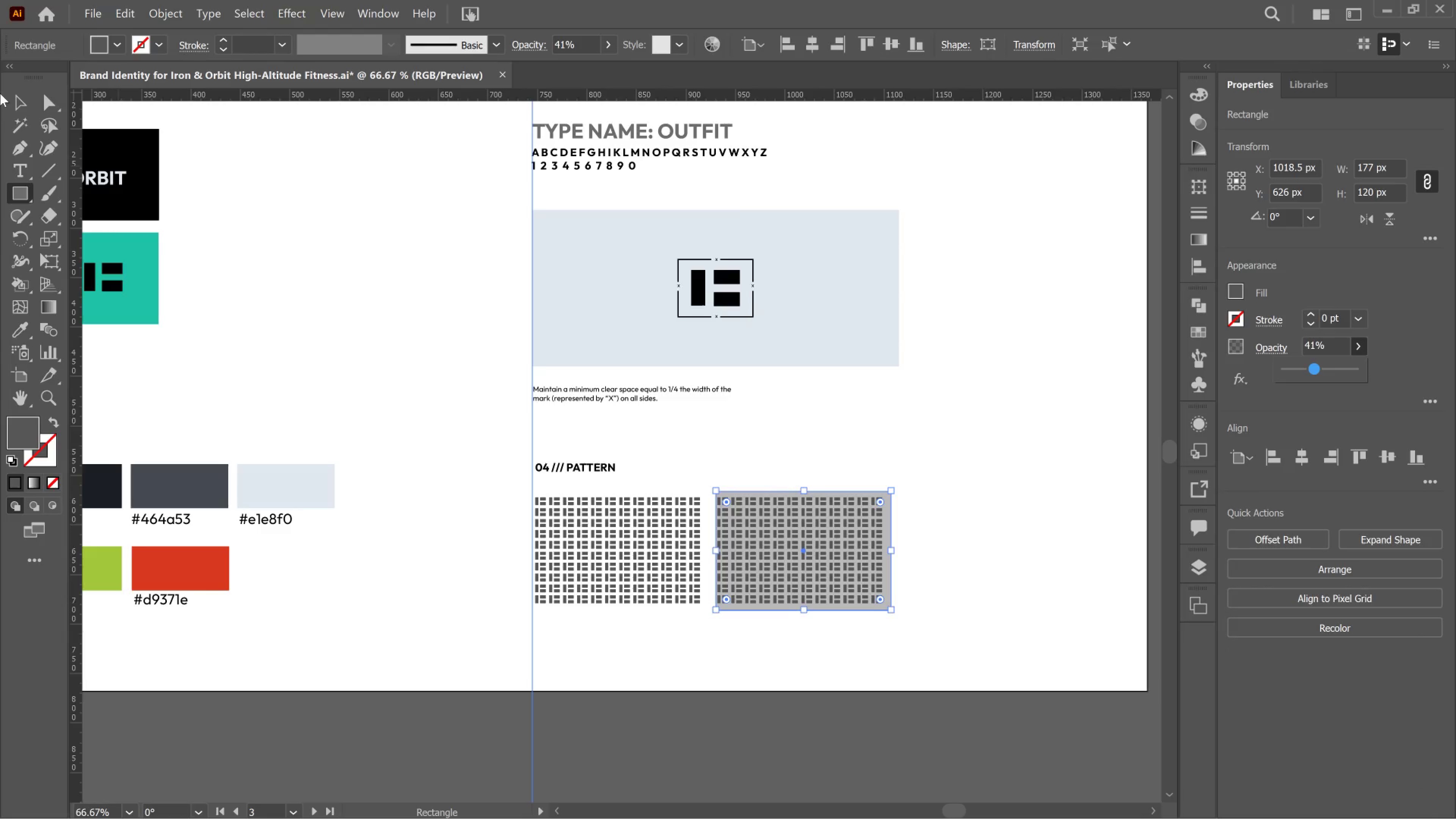 
left_click([9, 103])
 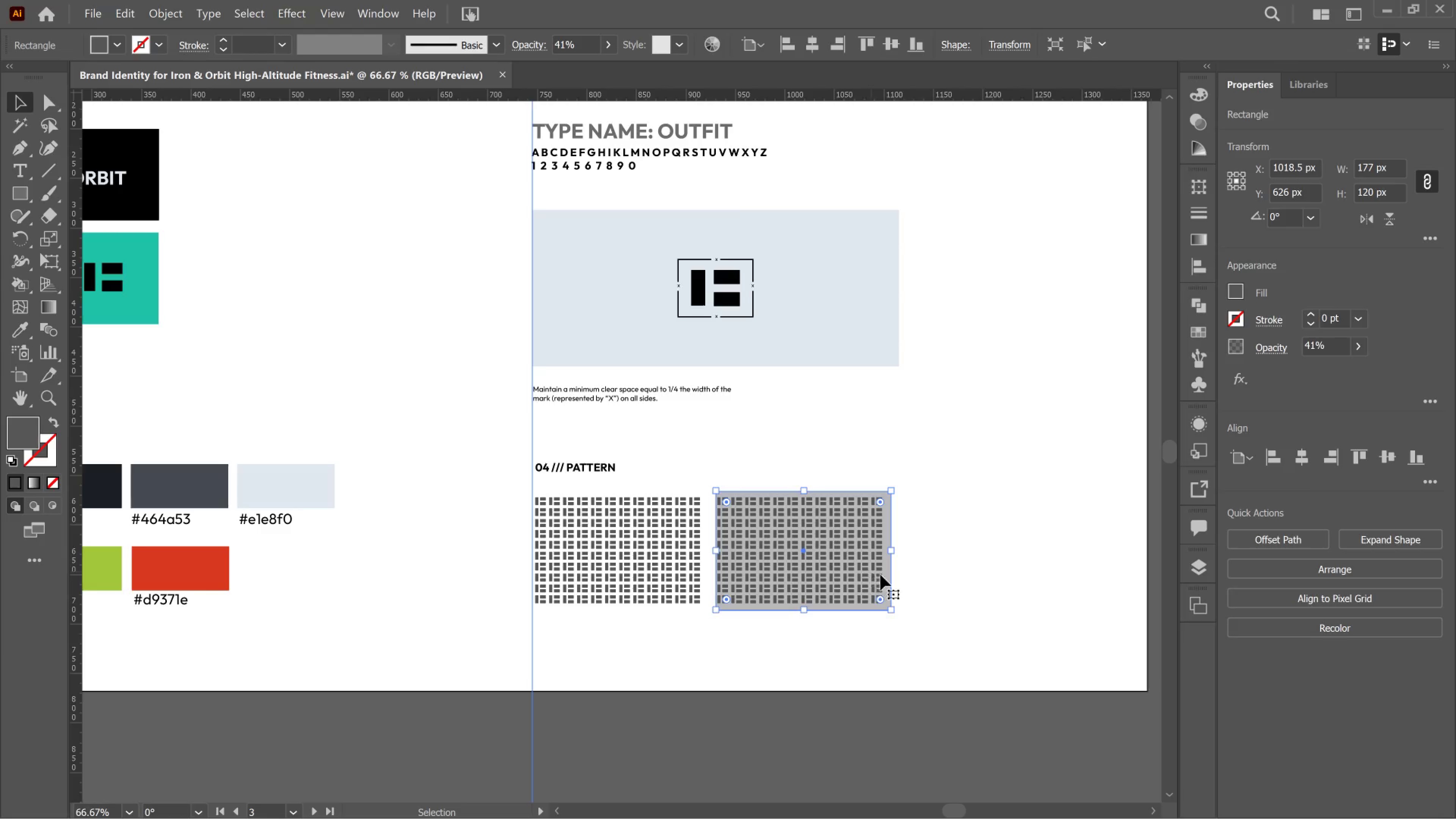 
left_click([915, 588])
 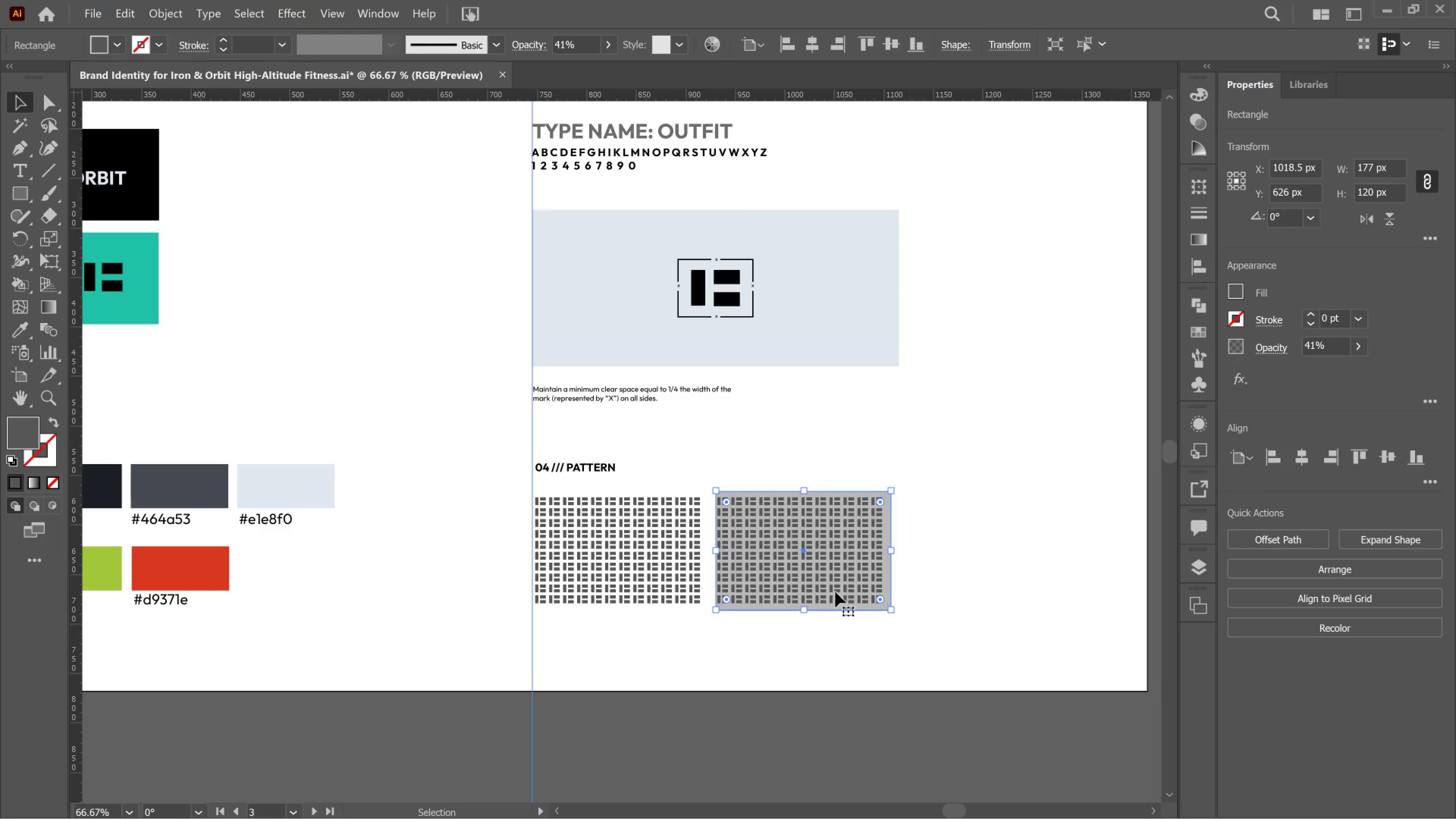 
left_click_drag(start_coordinate=[838, 580], to_coordinate=[844, 580])
 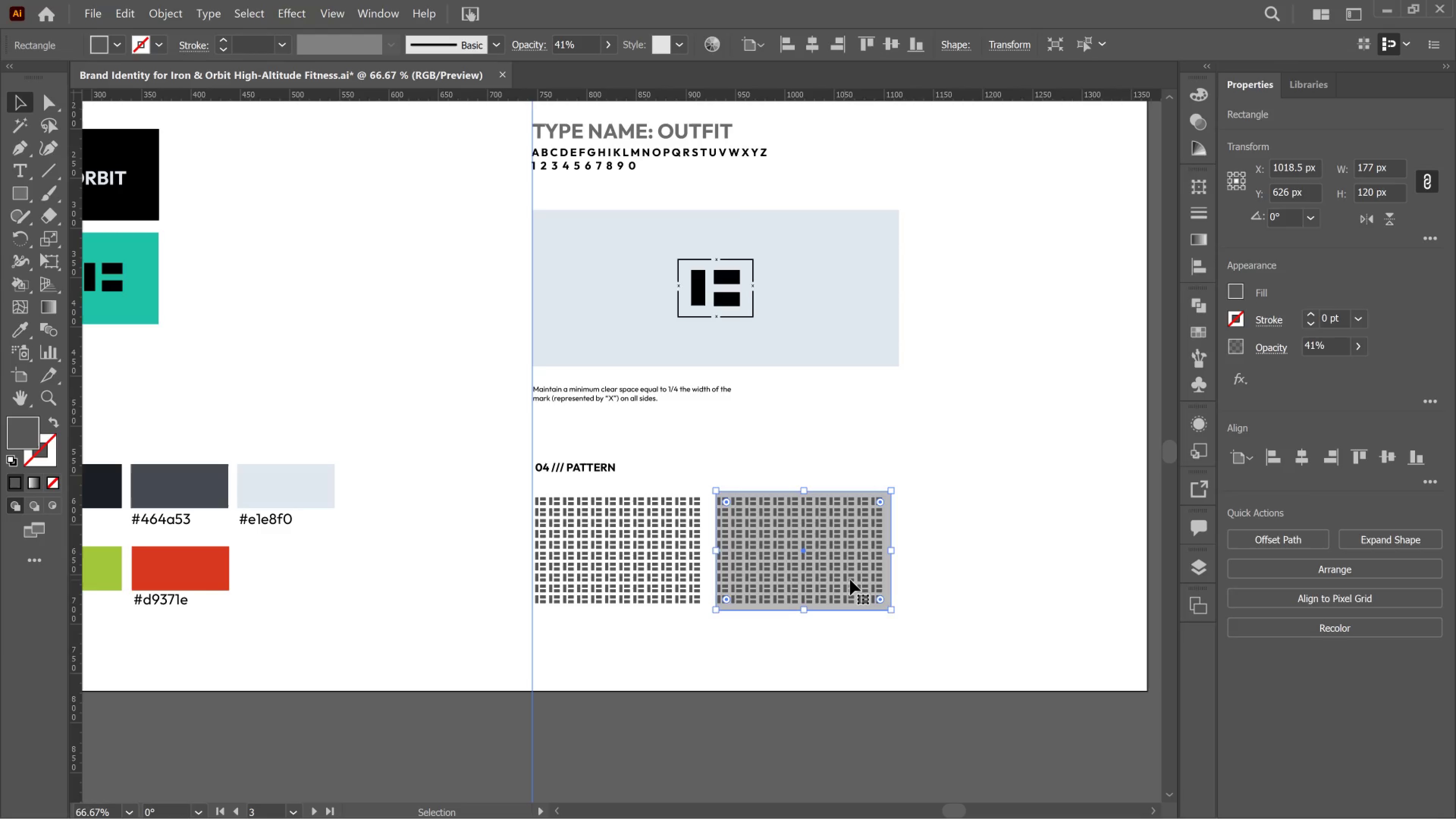 
key(Control+Shift+BracketLeft)
 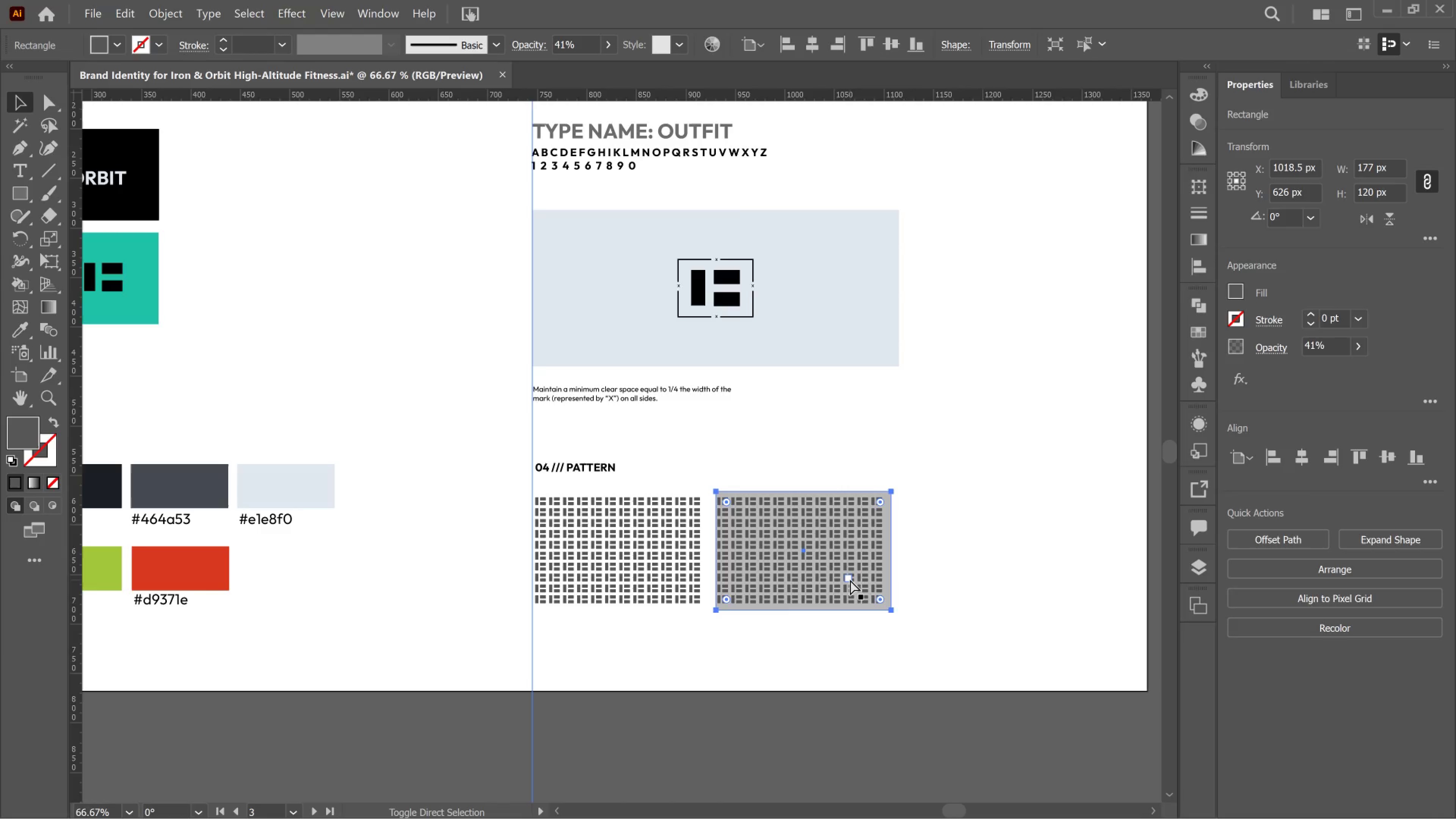 
key(Control+Shift+BracketLeft)
 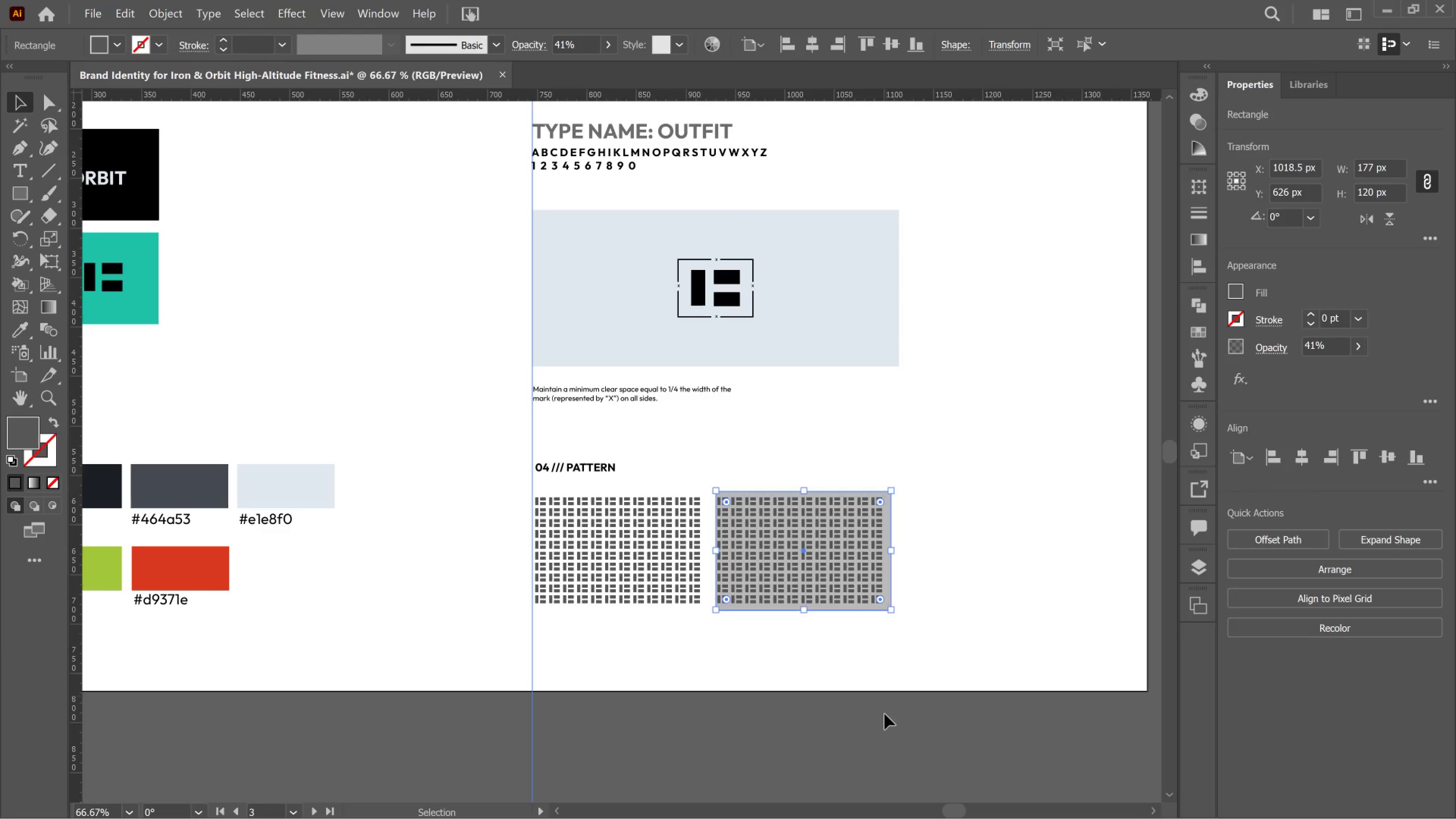 
left_click([882, 721])
 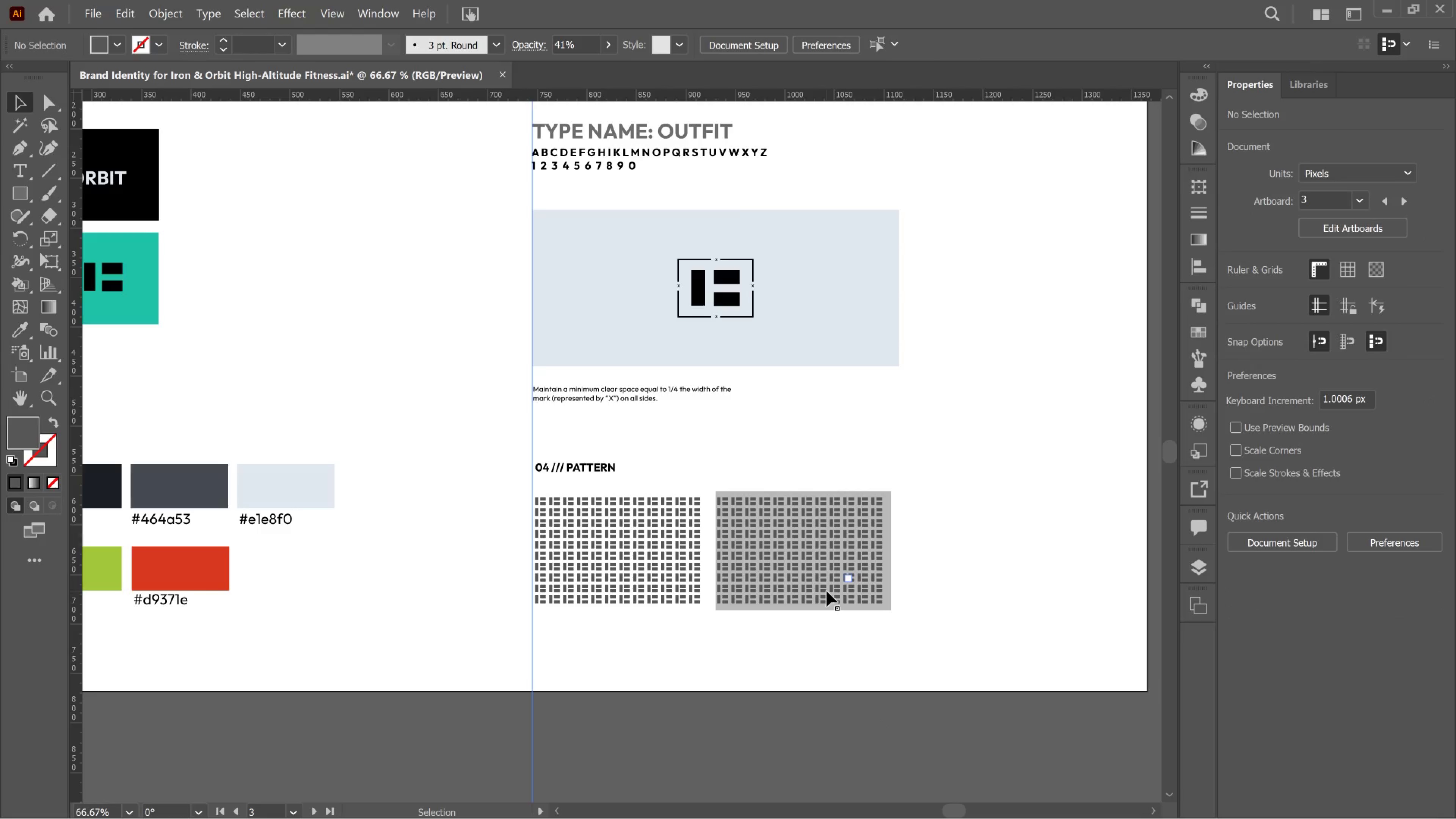 
left_click([827, 591])
 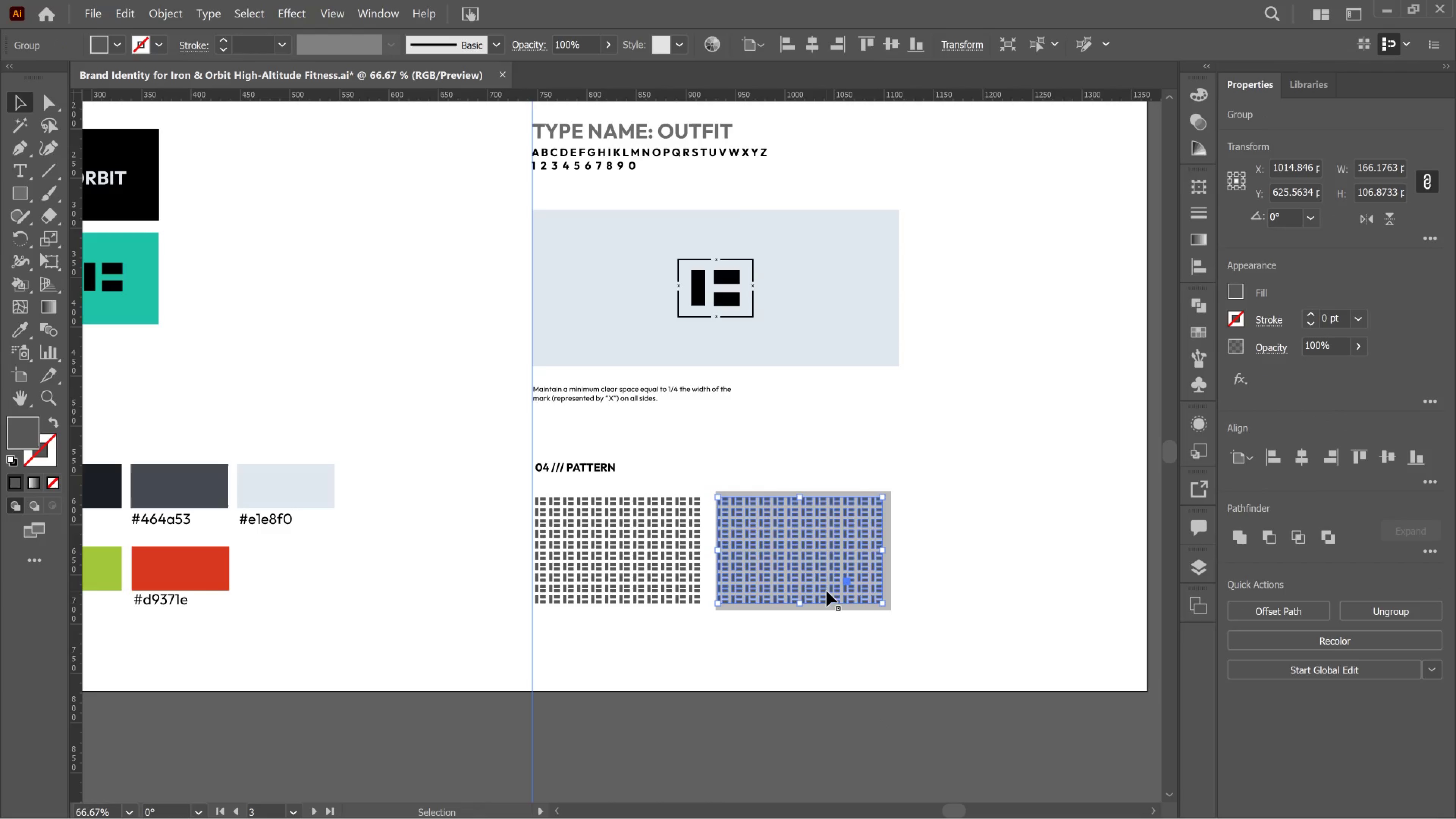 
key(ArrowRight)
 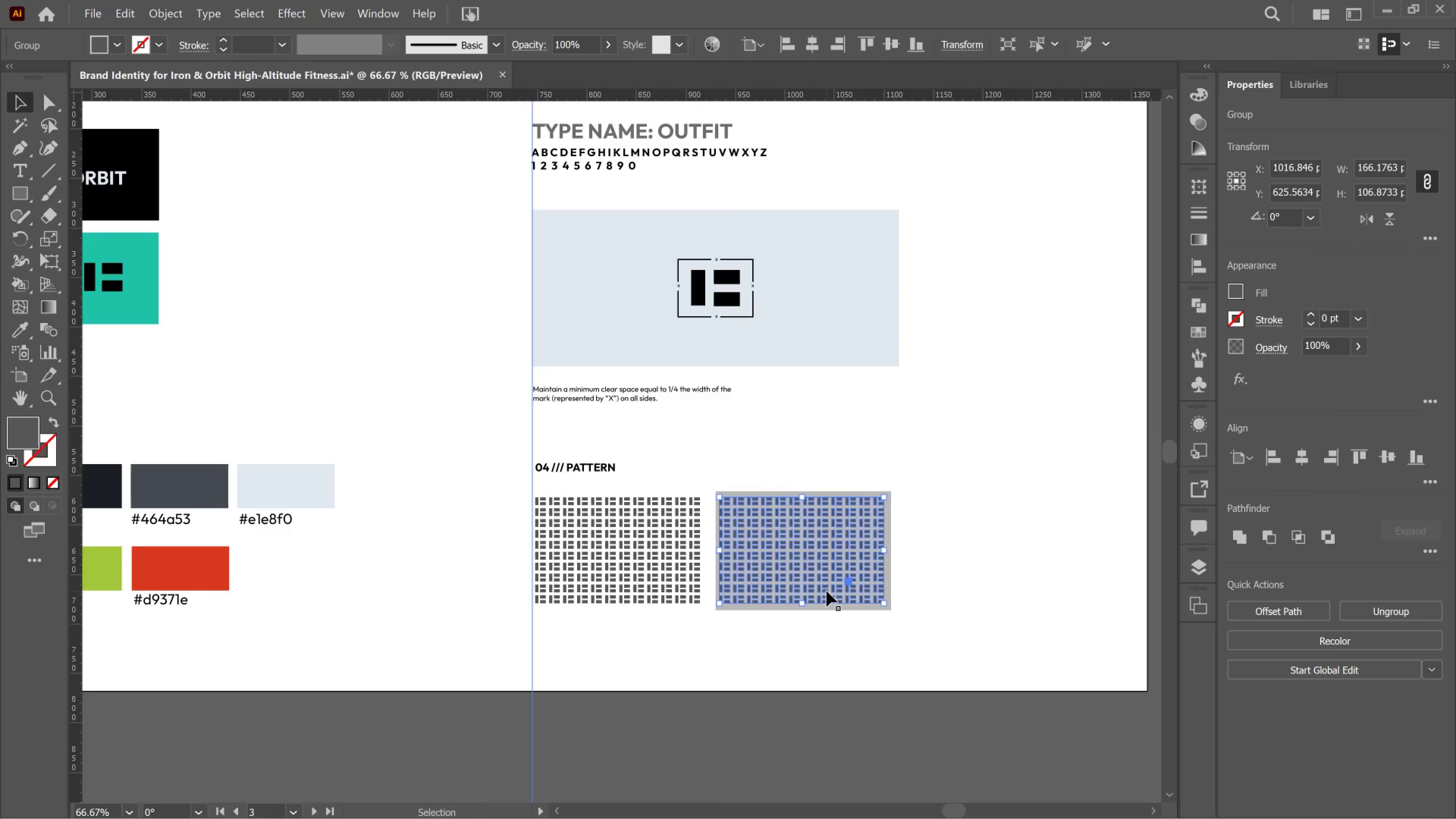 
key(ArrowRight)
 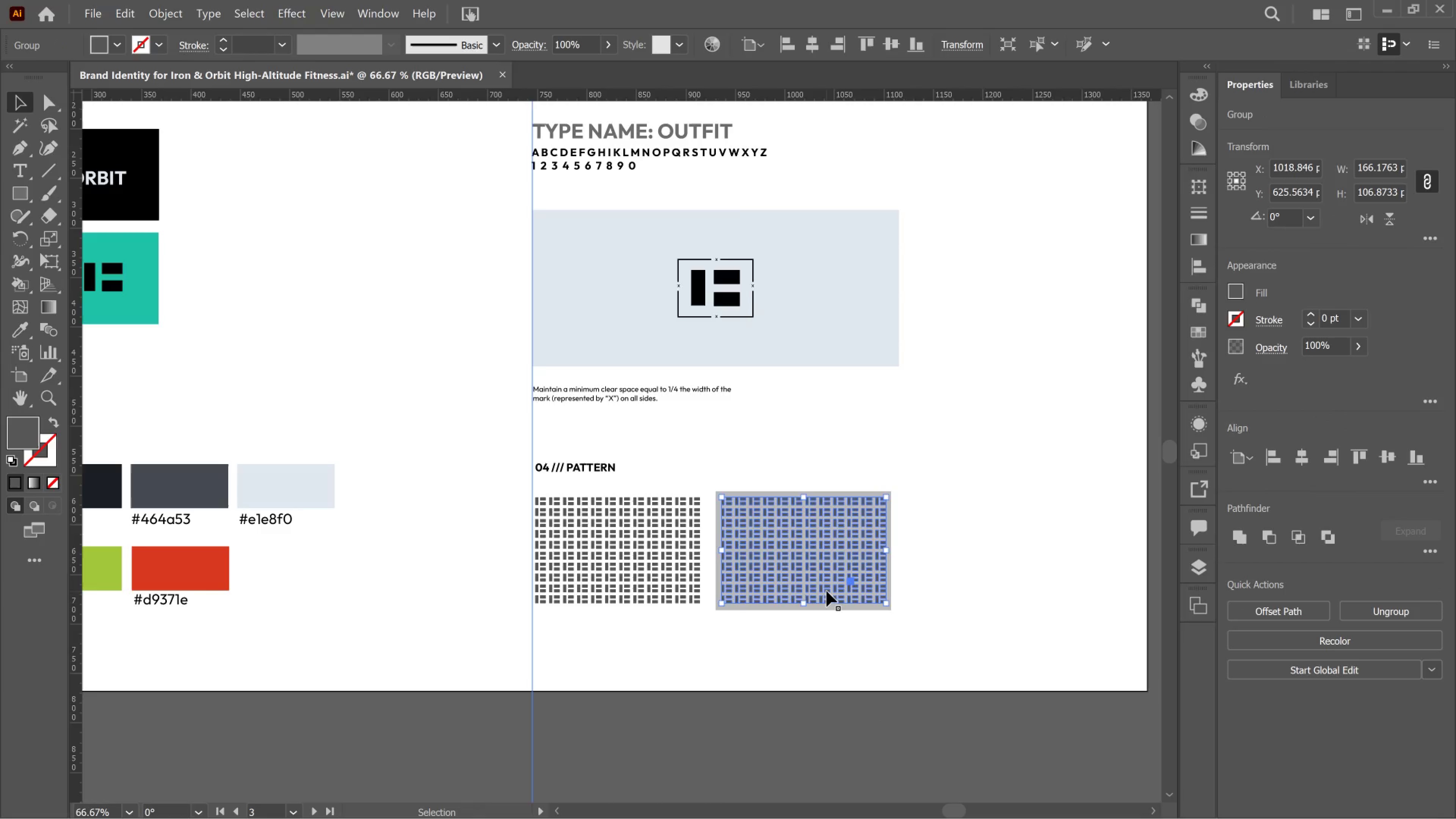 
key(ArrowLeft)
 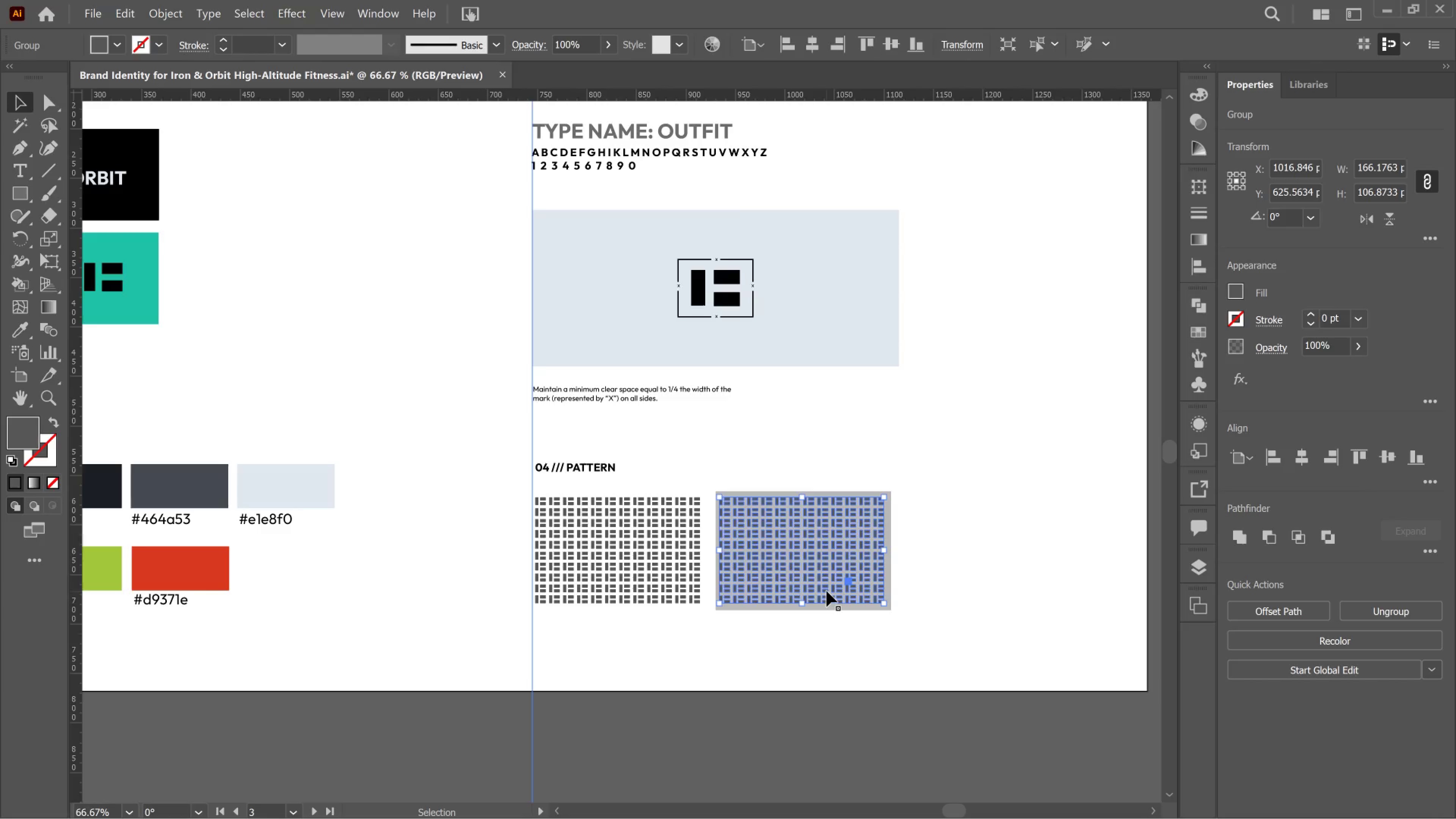 
key(ArrowRight)
 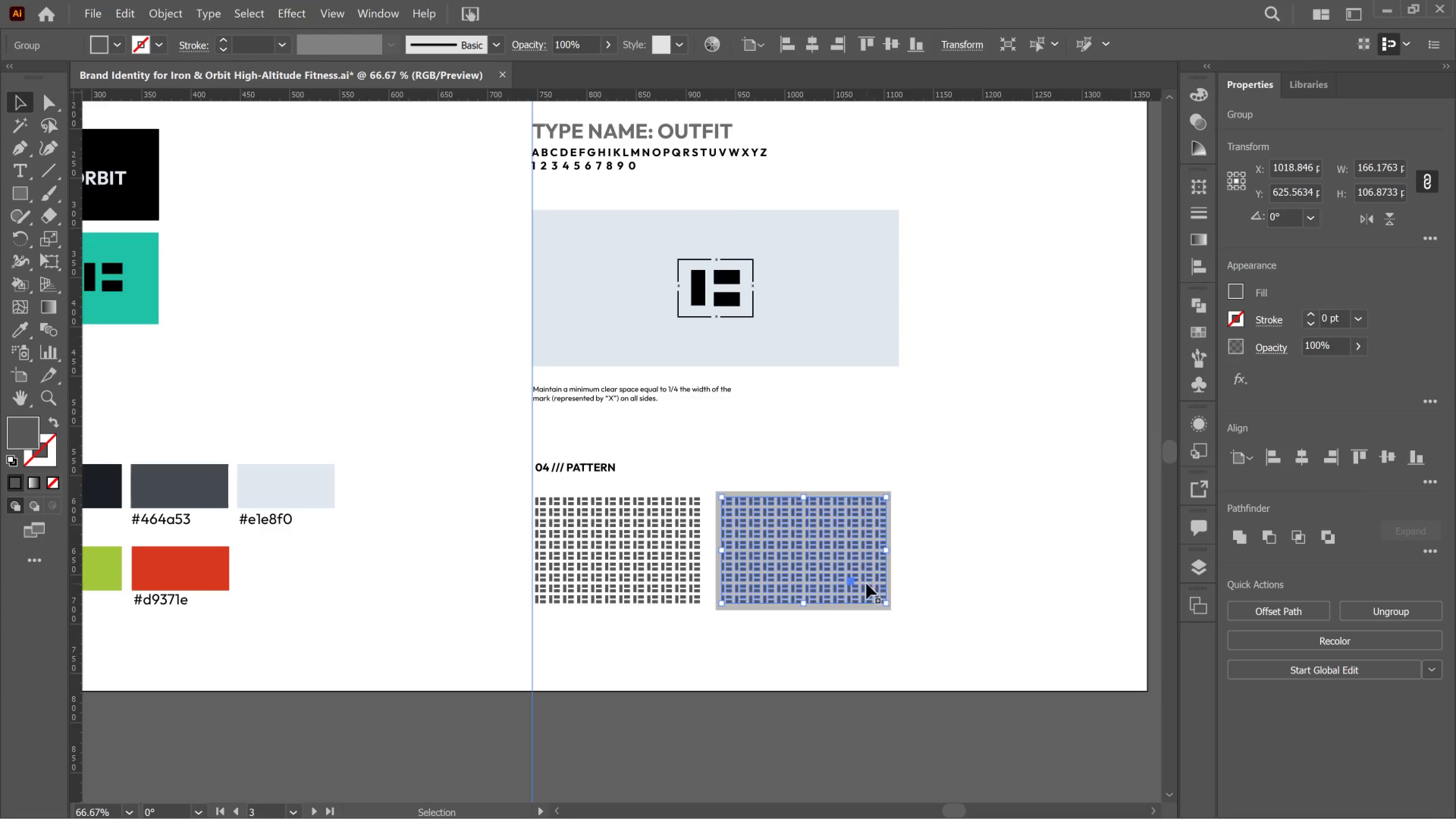 
left_click([908, 604])
 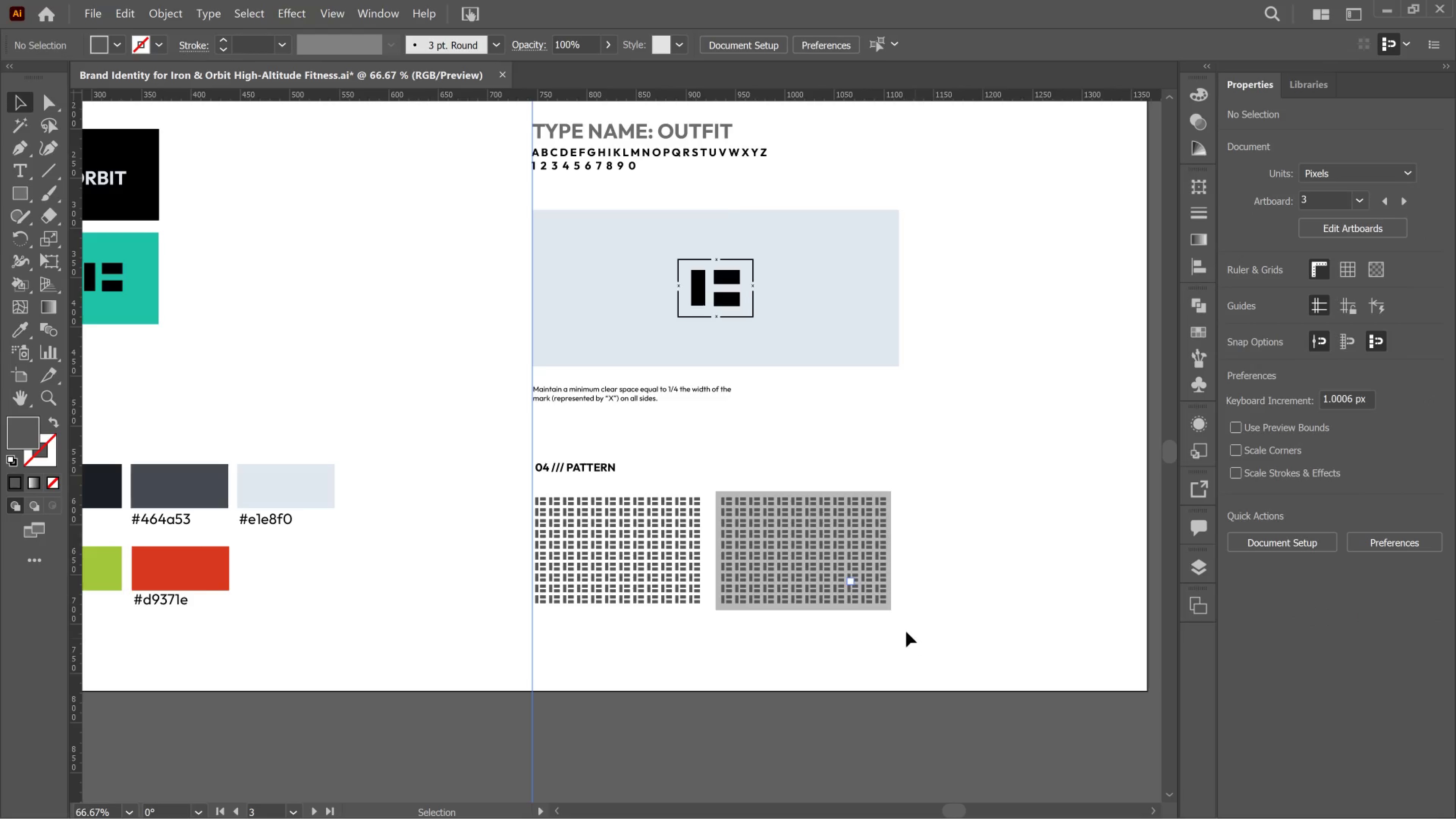 
hold_key(key=AltLeft, duration=0.45)
hold_key(key=AltLeft, duration=0.32)
scroll: coordinate [826, 601], scroll_direction: up, amount: 4.0
 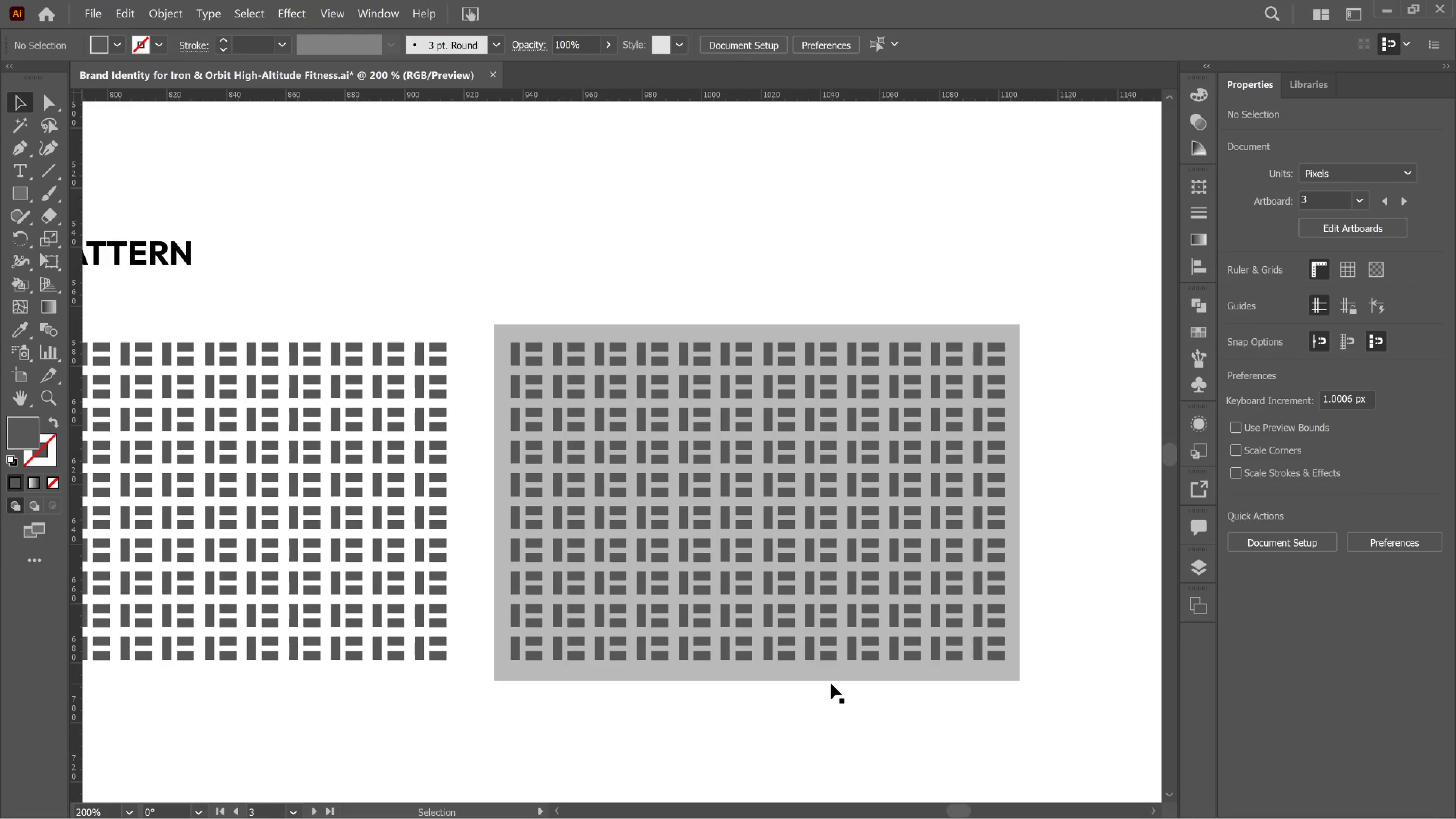 
left_click([835, 673])
 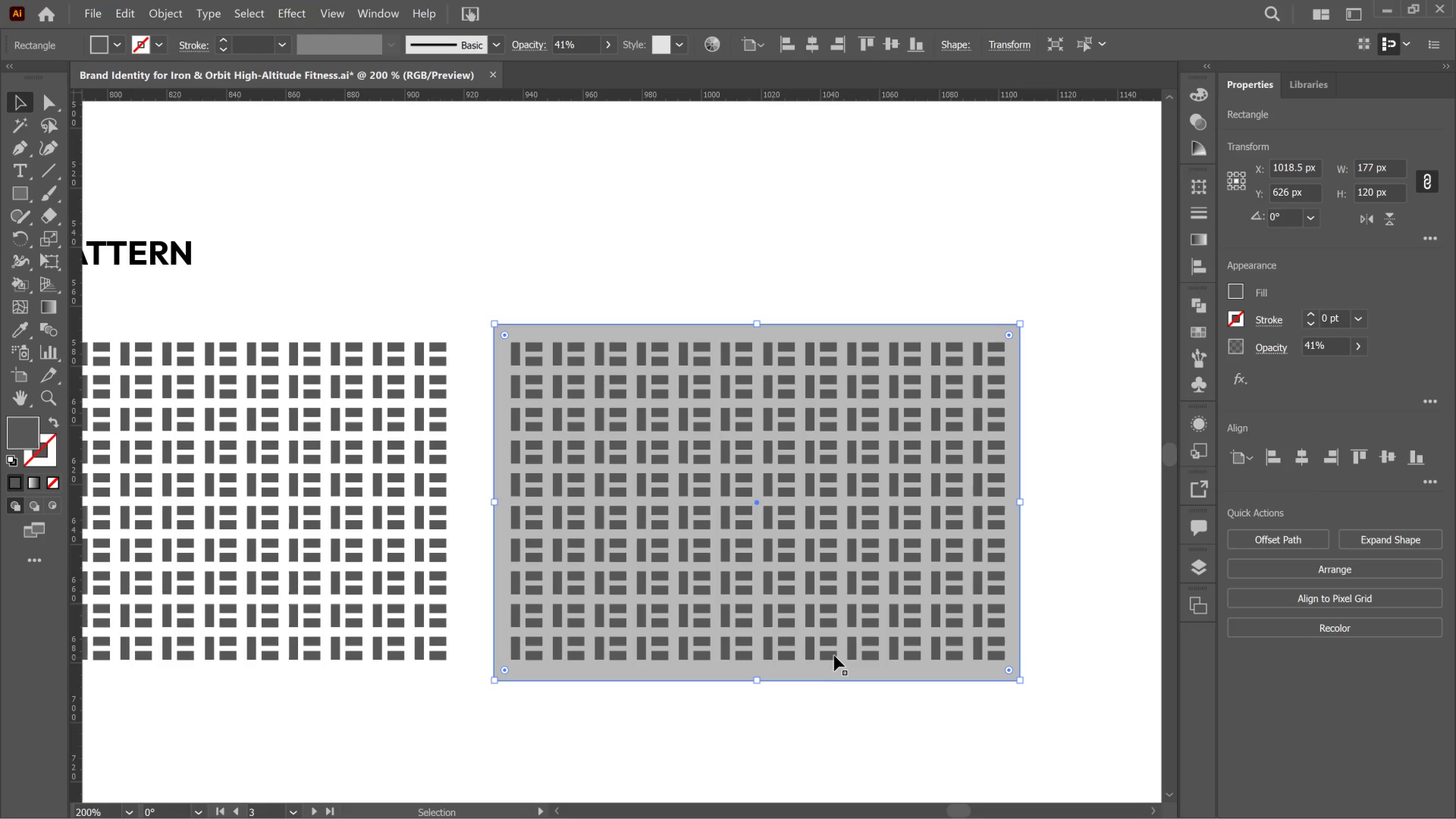 
left_click([834, 654])
 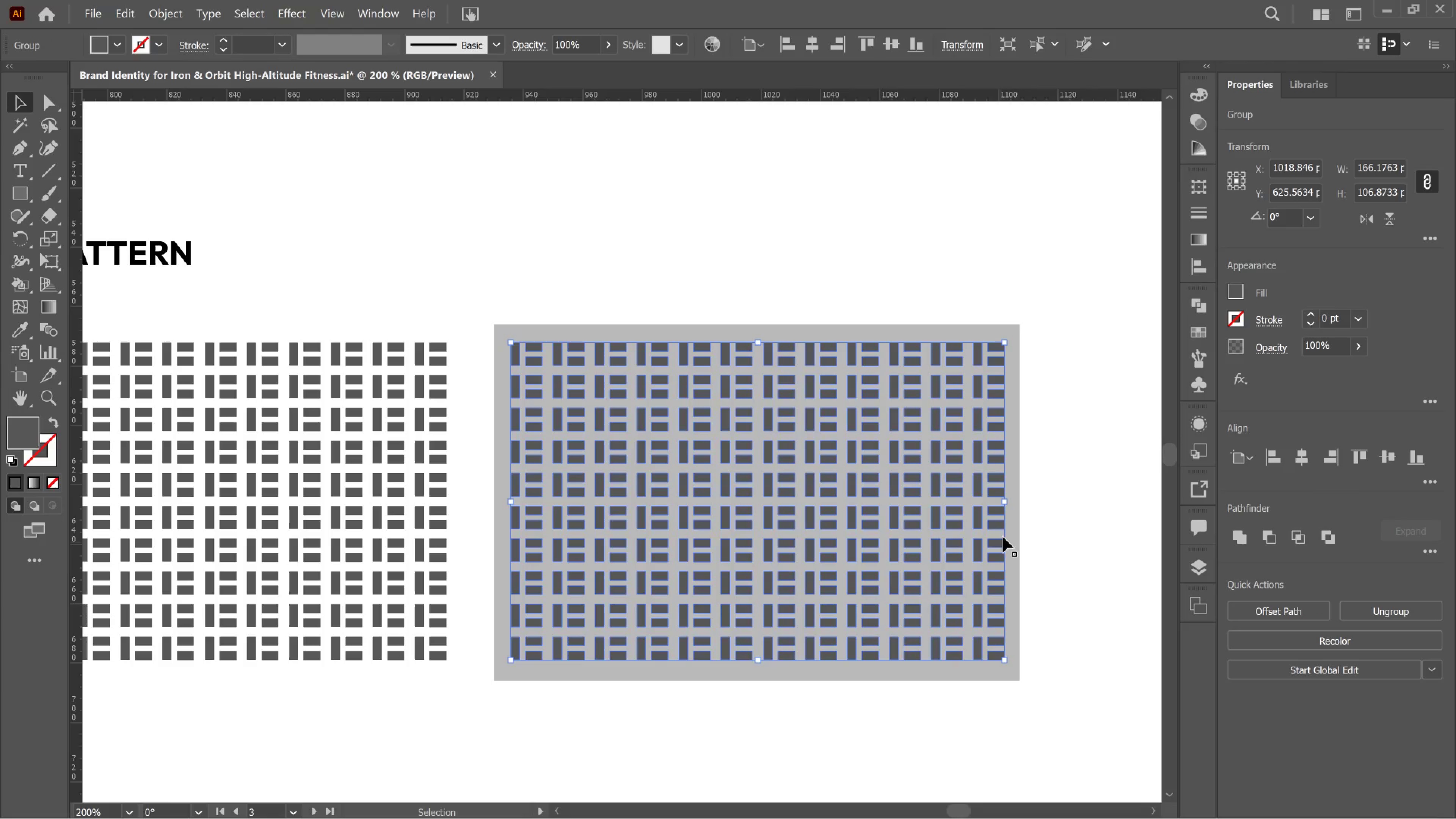 
hold_key(key=ShiftLeft, duration=0.85)
 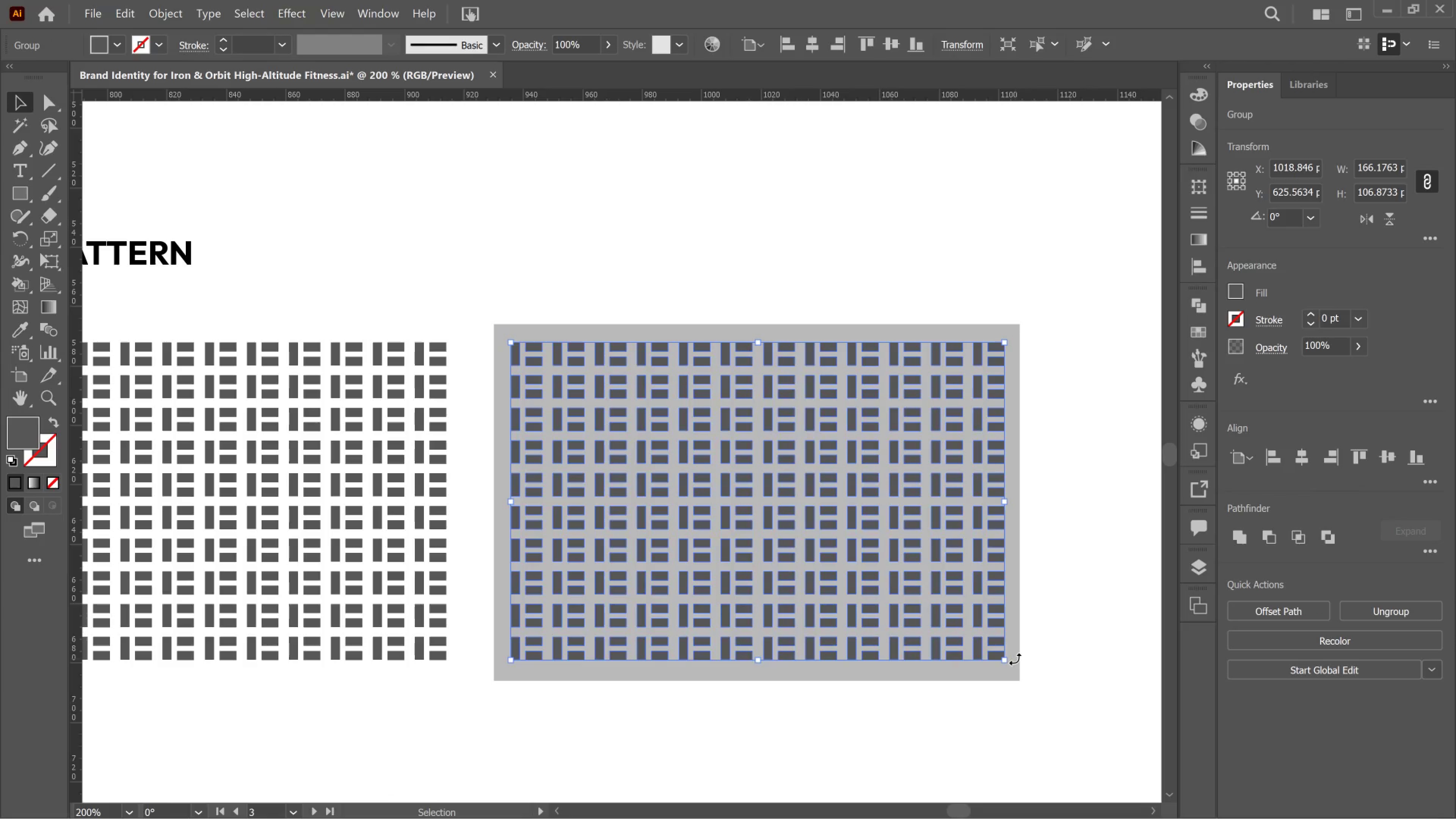 
hold_key(key=AltLeft, duration=0.95)
scroll: coordinate [1021, 659], scroll_direction: down, amount: 5.0
 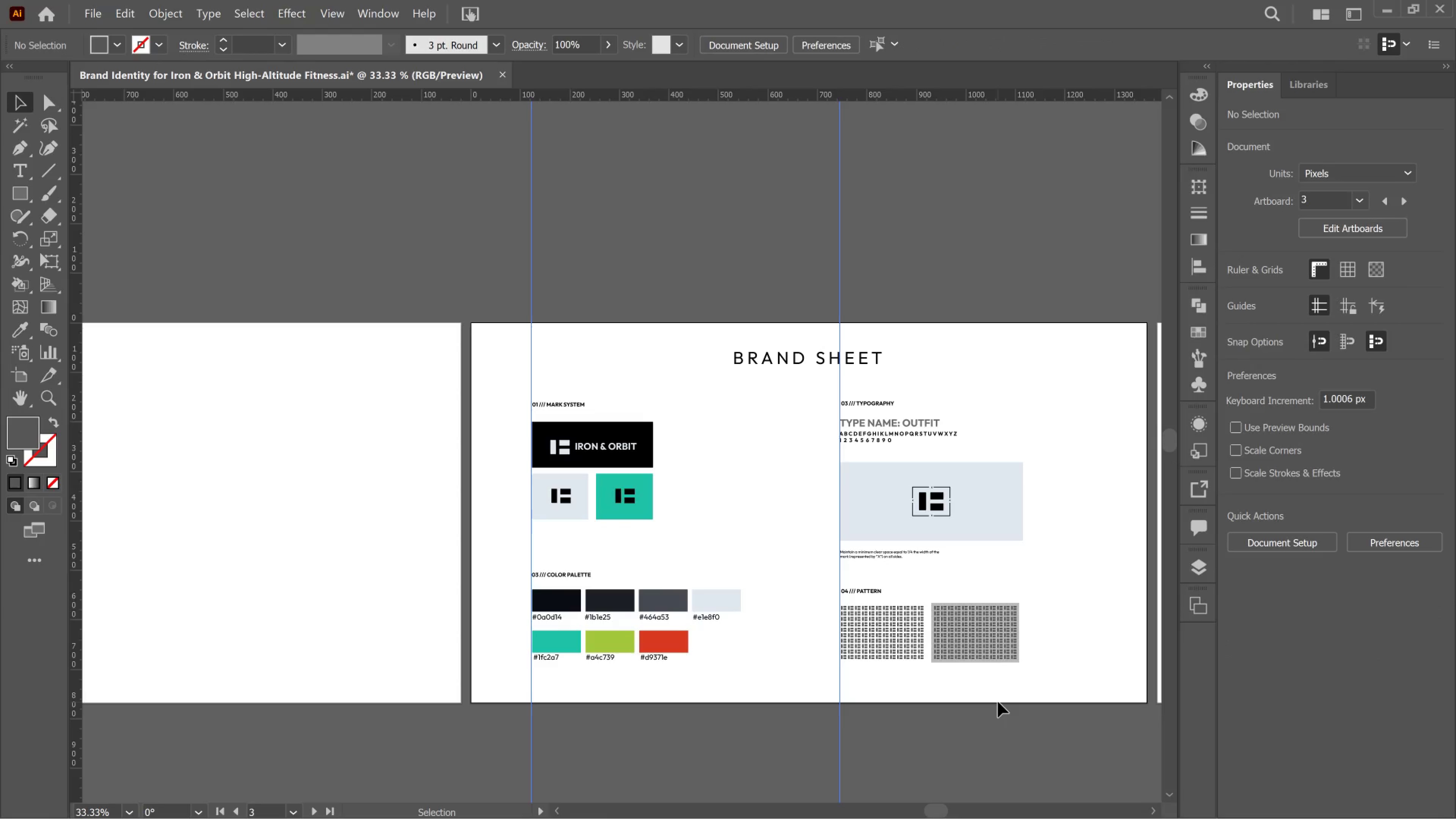 
hold_key(key=AltLeft, duration=0.34)
scroll: coordinate [998, 702], scroll_direction: up, amount: 2.0
 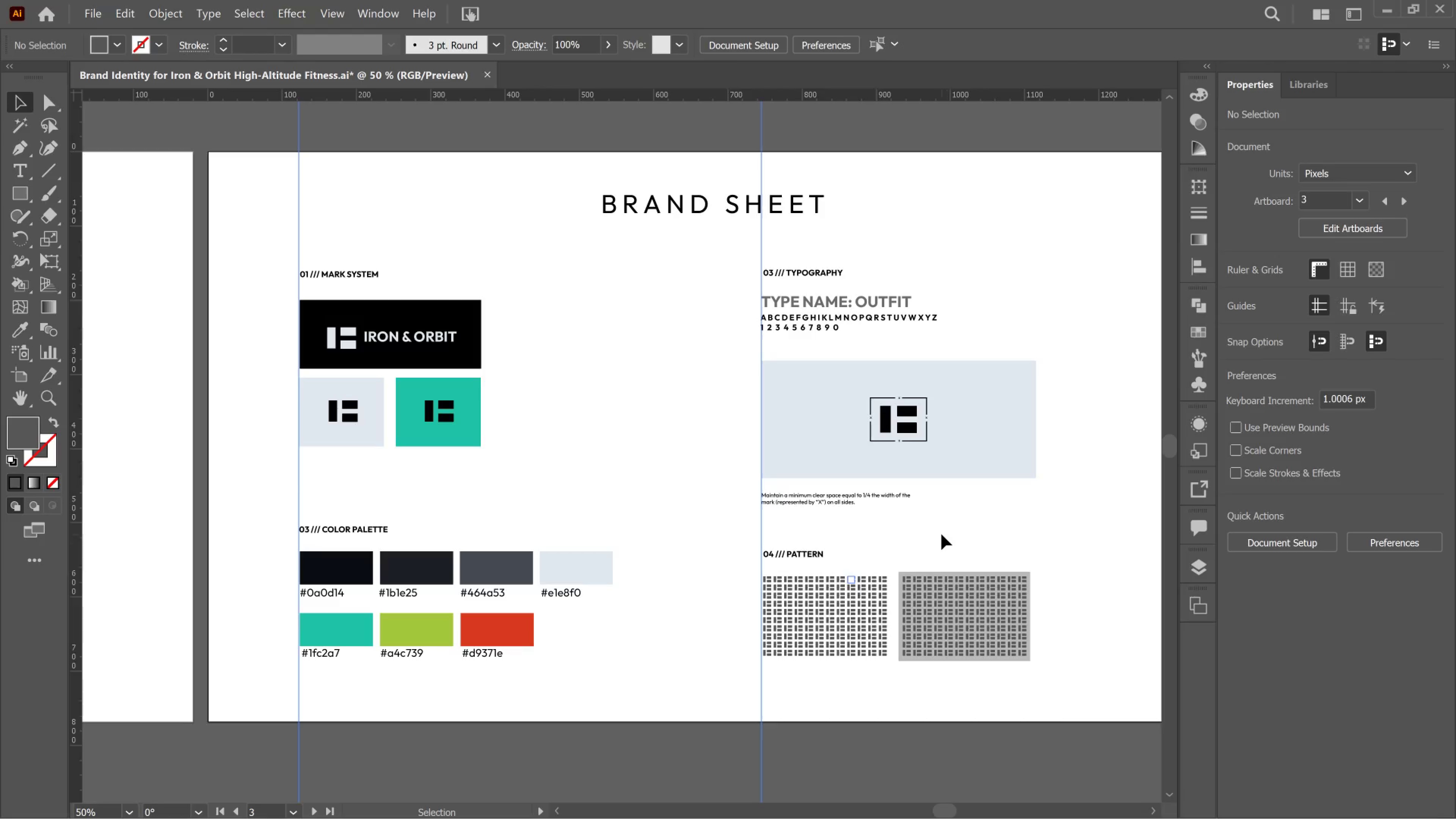 
double_click([941, 534])
 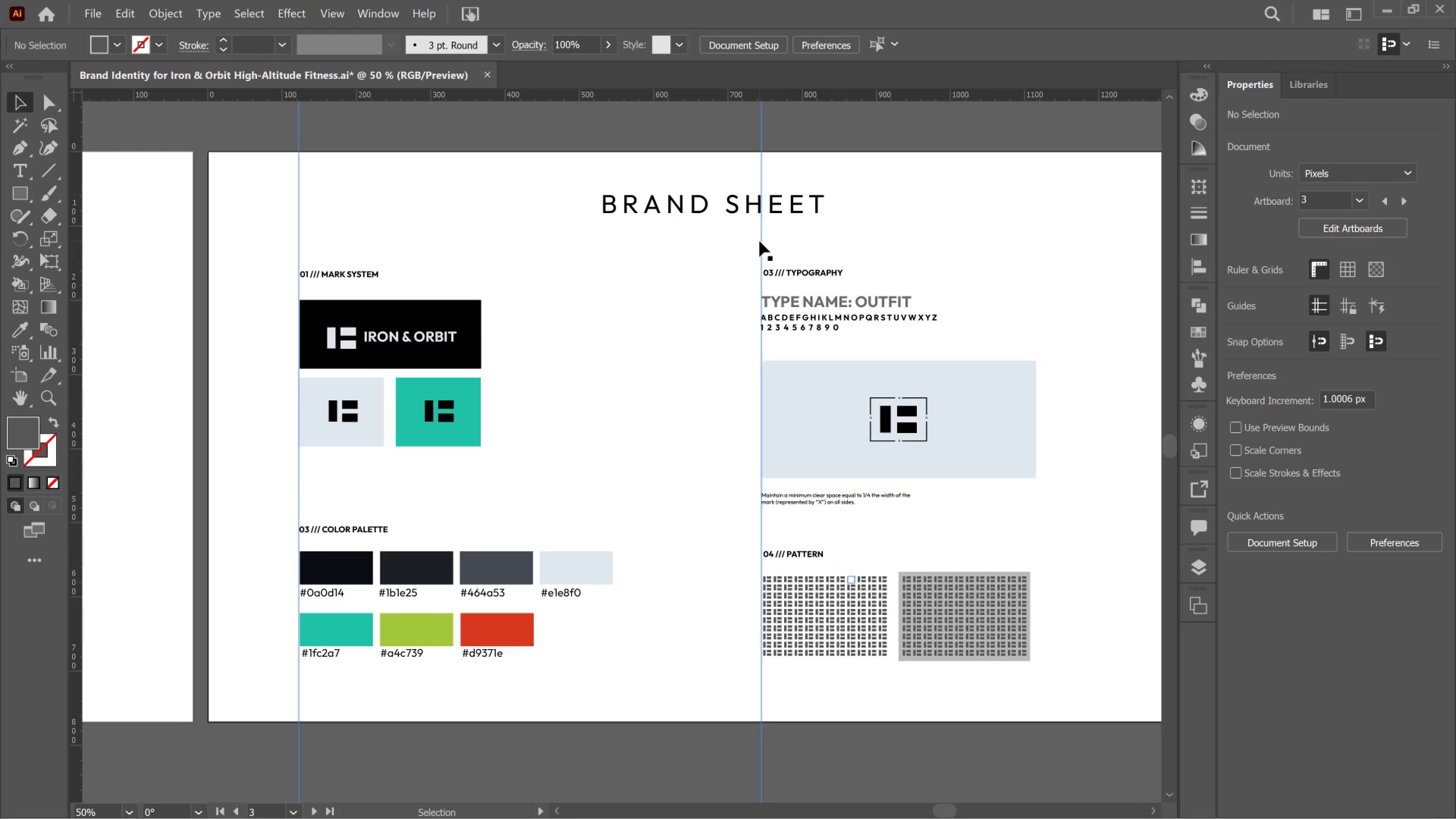 
left_click([761, 241])
 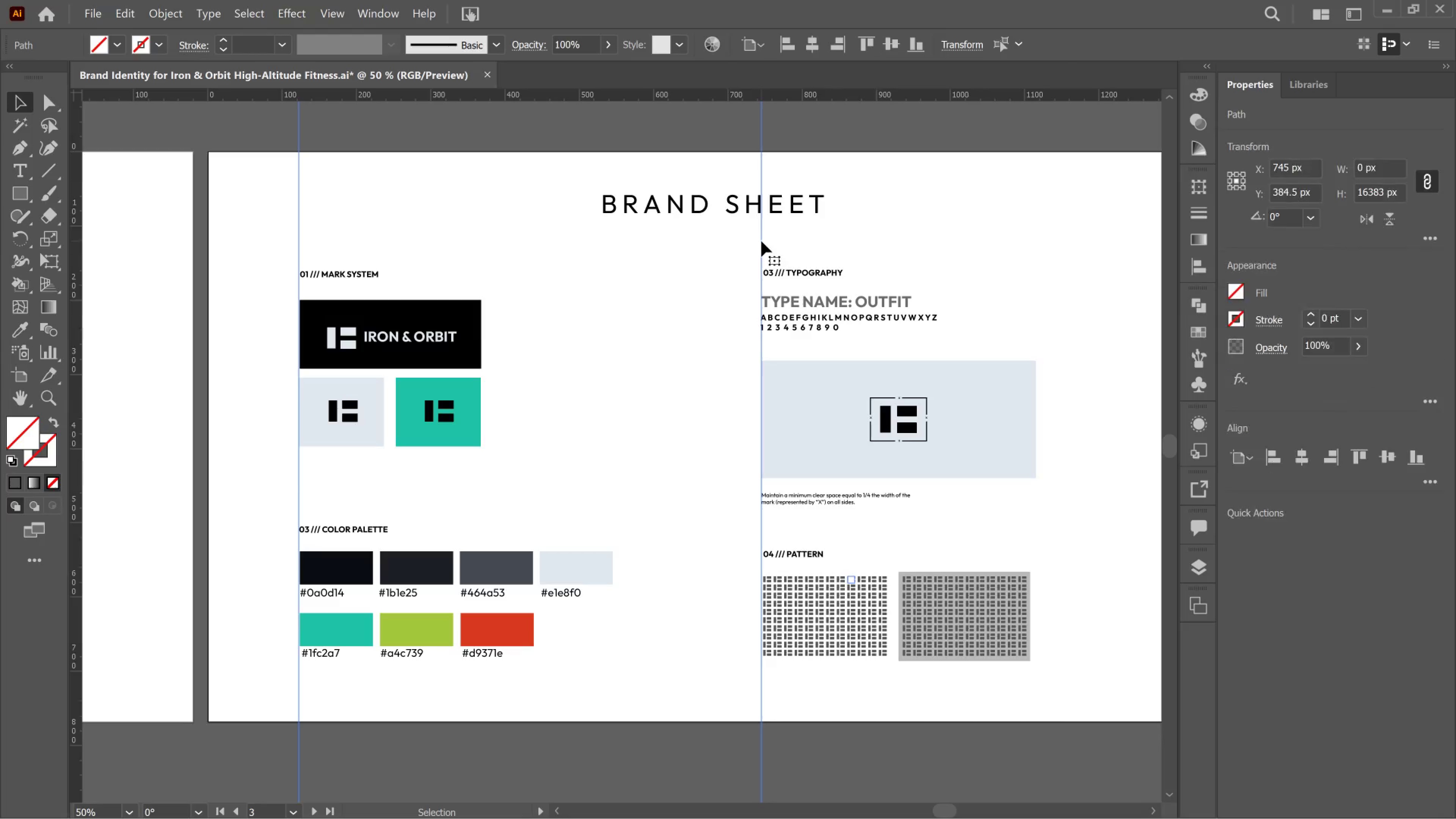 
left_click_drag(start_coordinate=[761, 241], to_coordinate=[737, 231])
 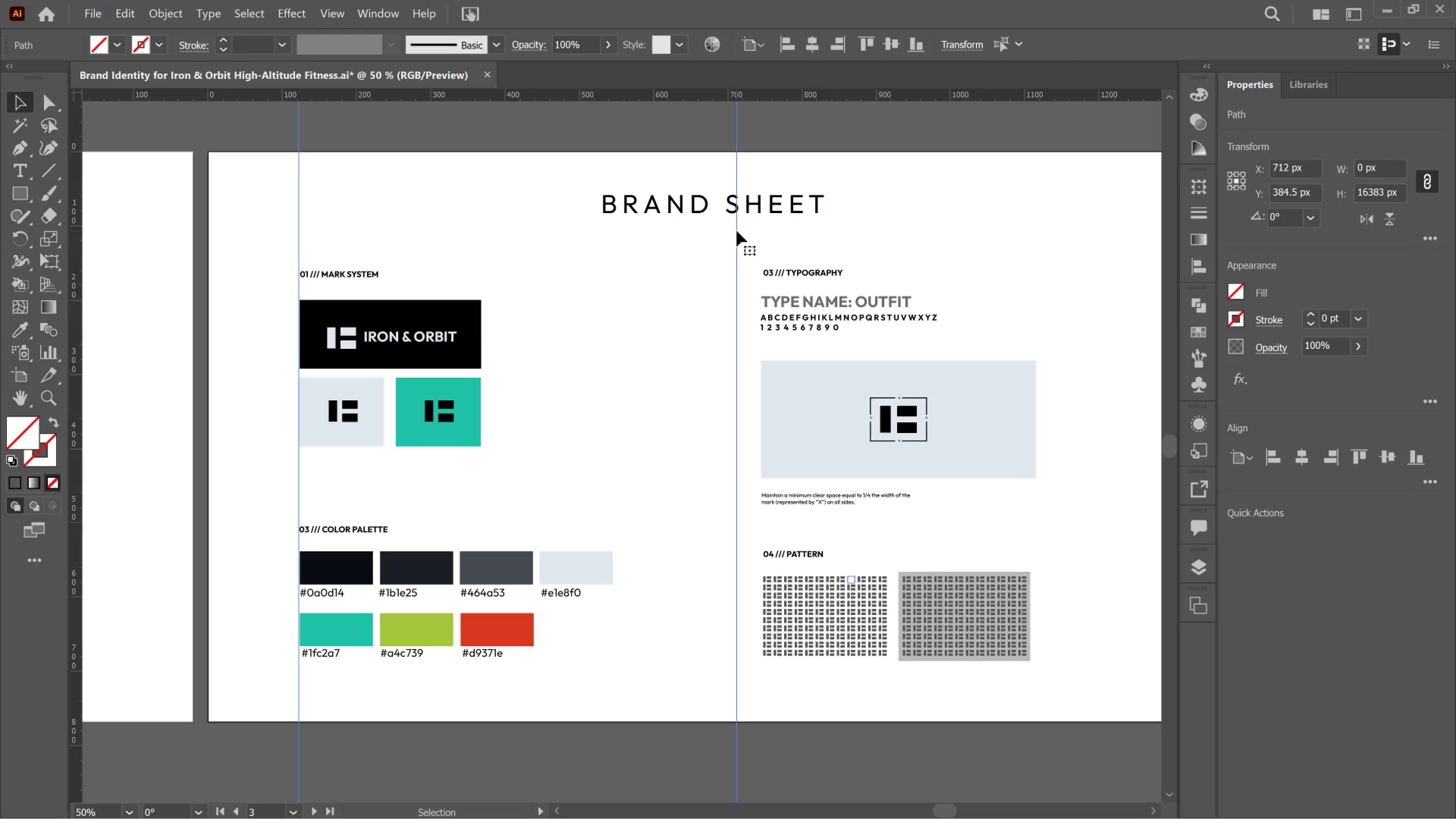 
key(Delete)
 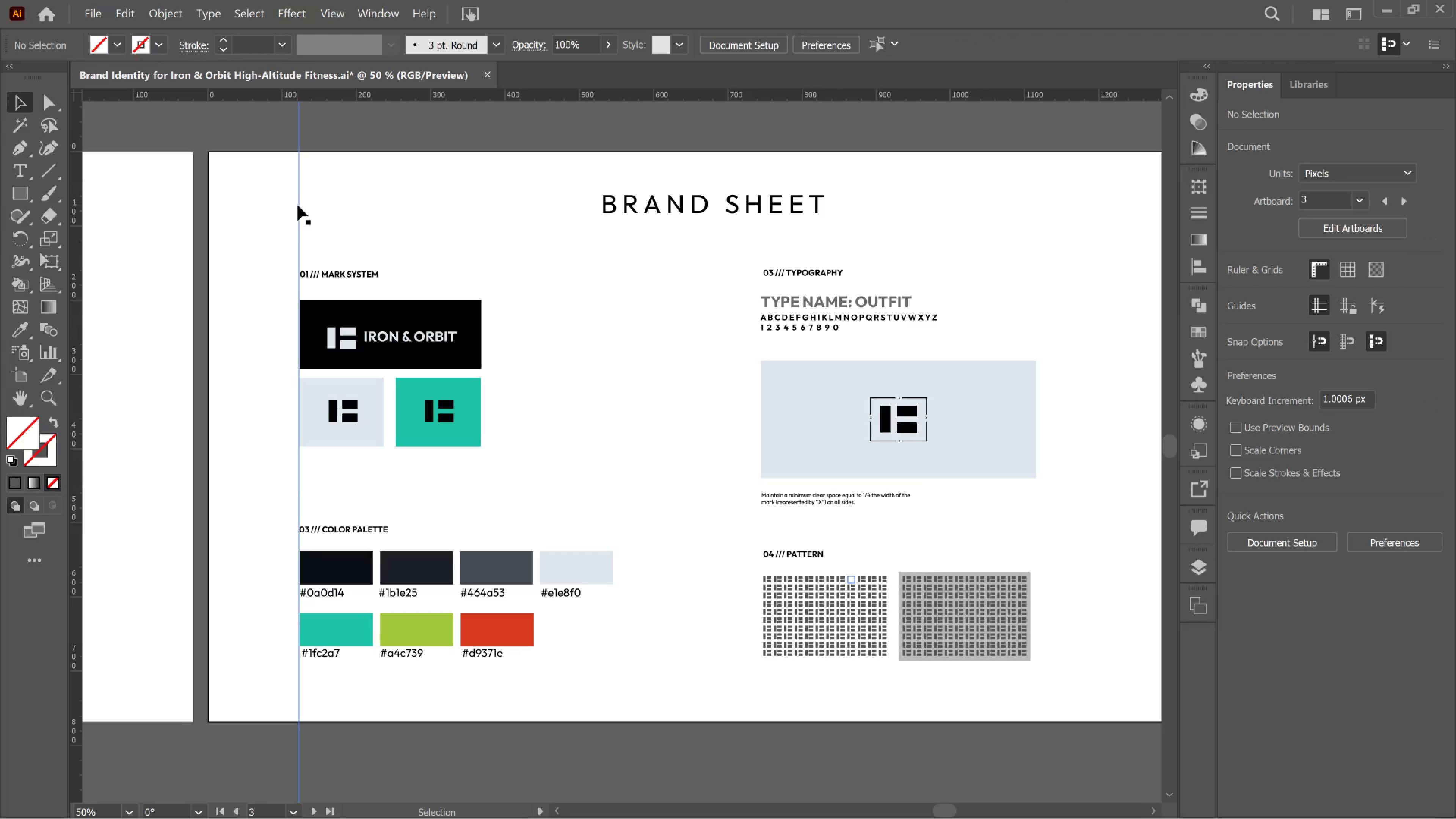 
left_click([300, 205])
 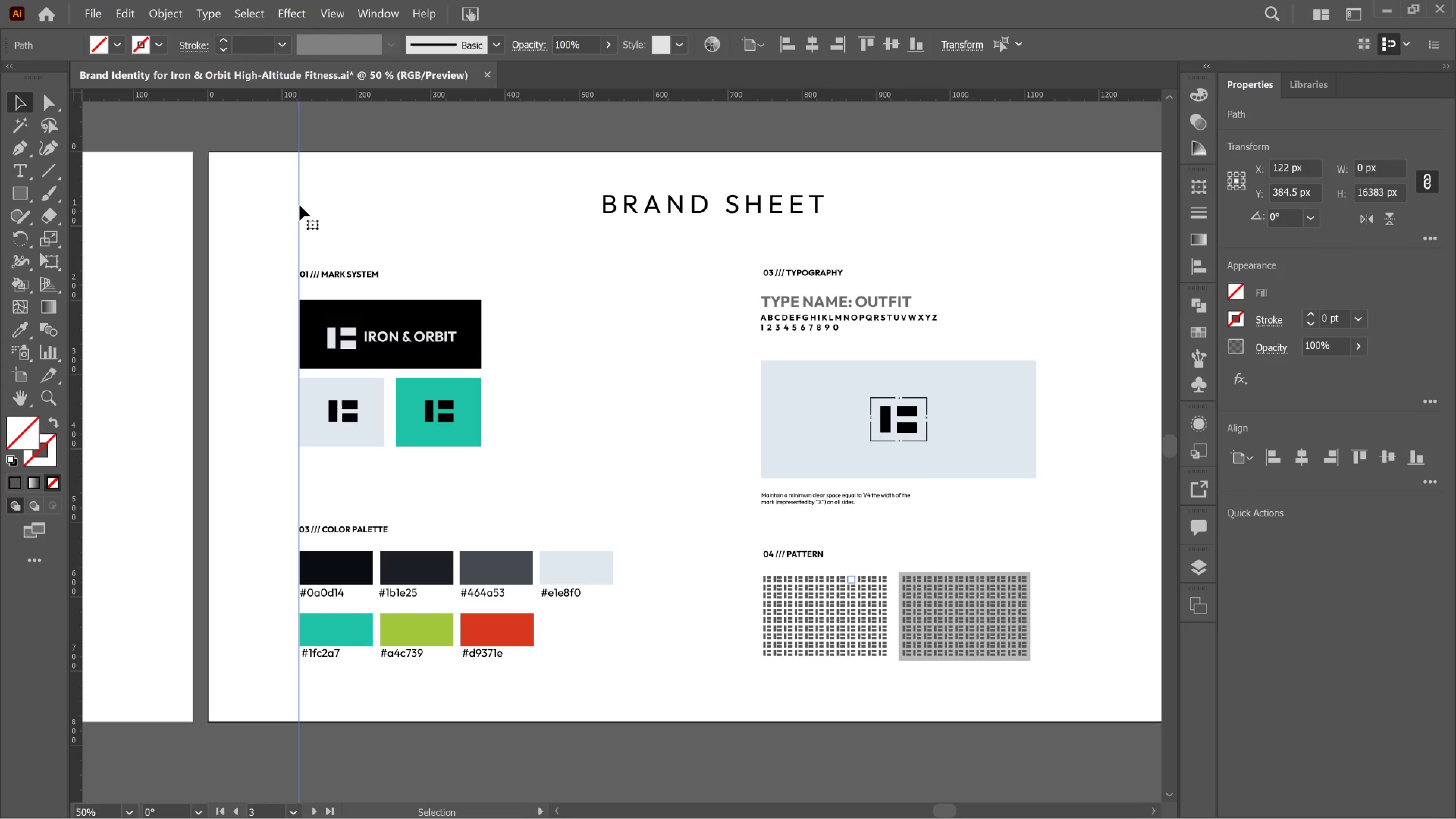 
left_click([300, 205])
 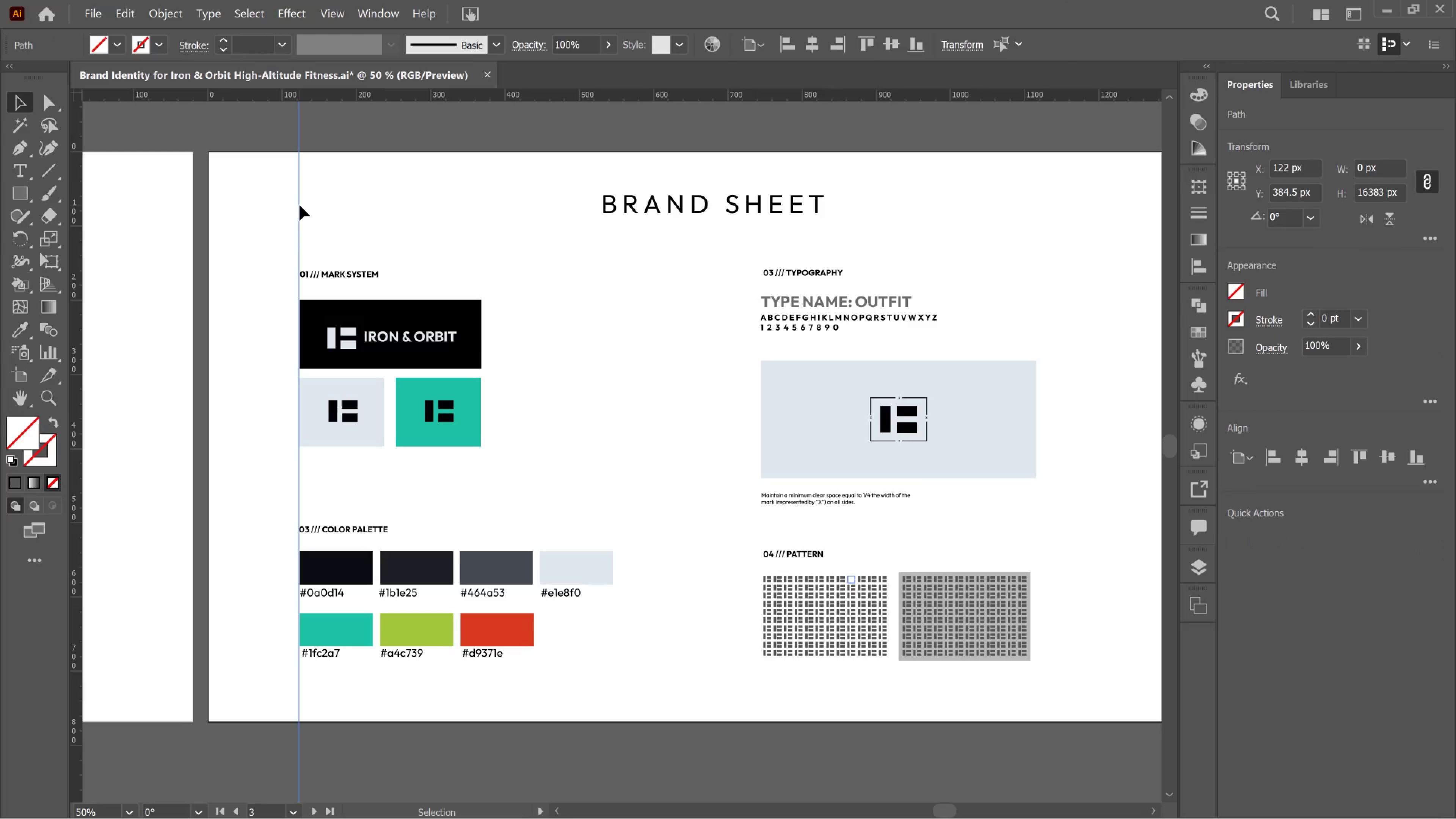 
left_click_drag(start_coordinate=[300, 205], to_coordinate=[300, 207])
 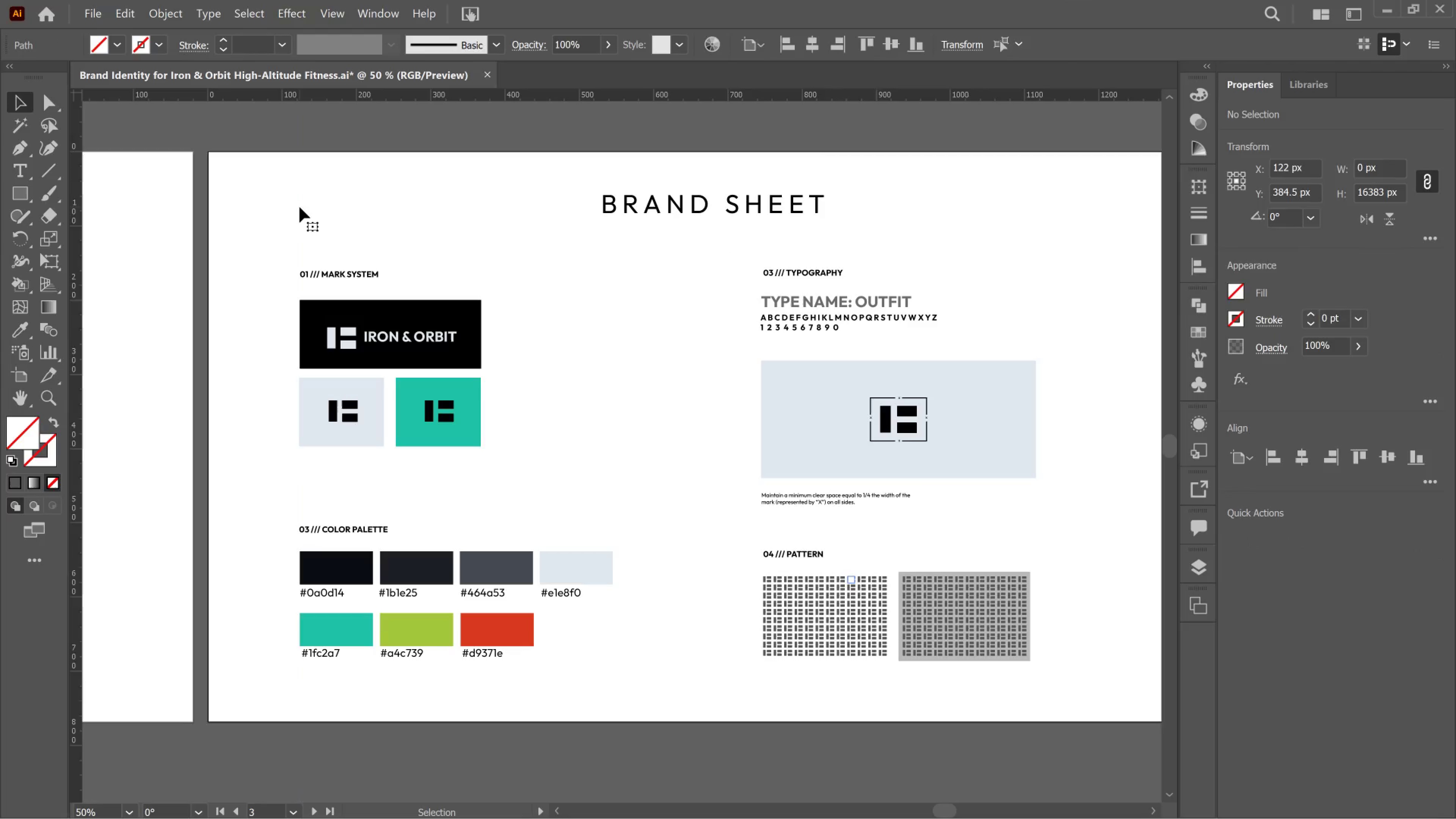 
key(Delete)
 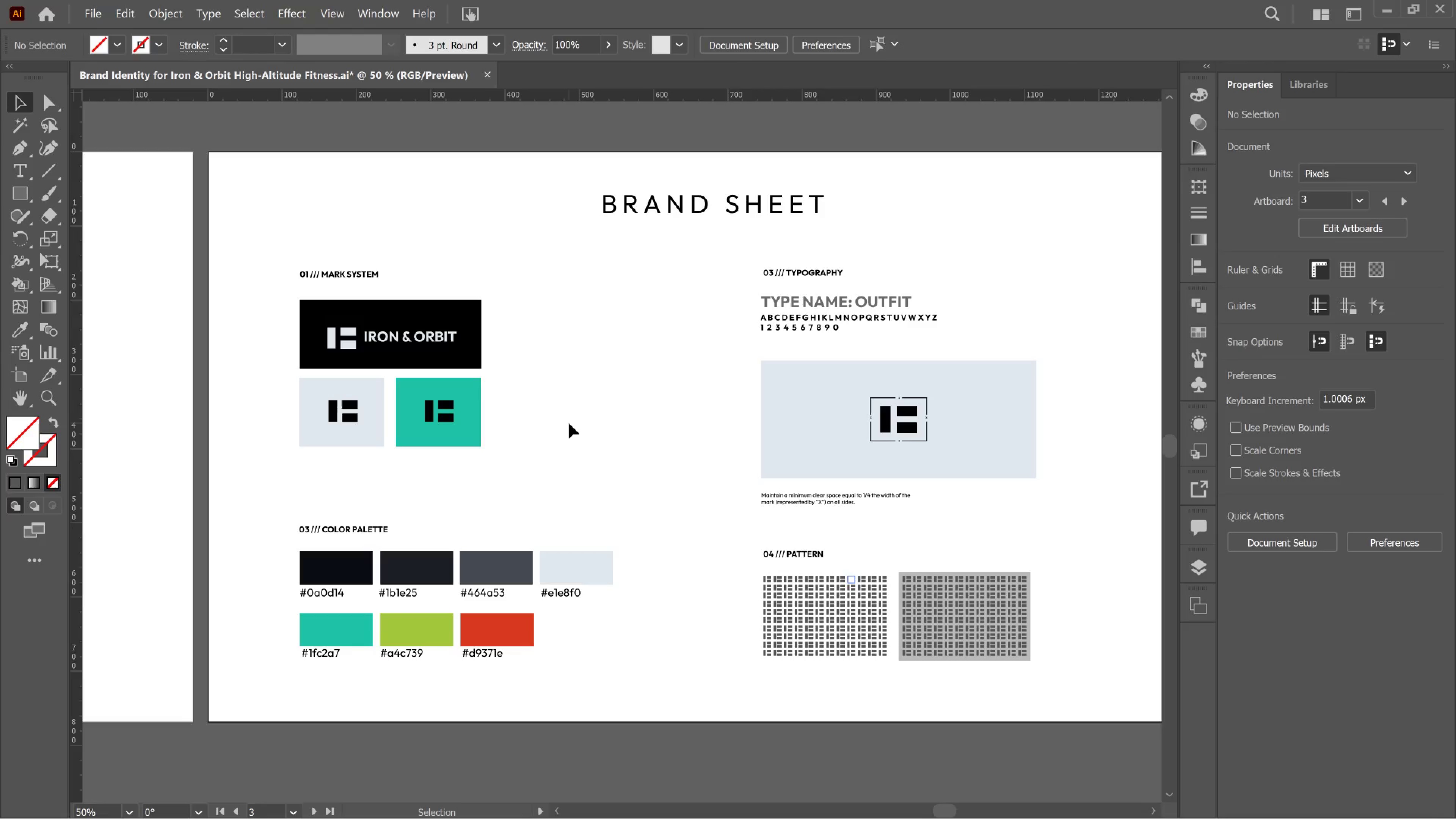 
key(Control+S)
 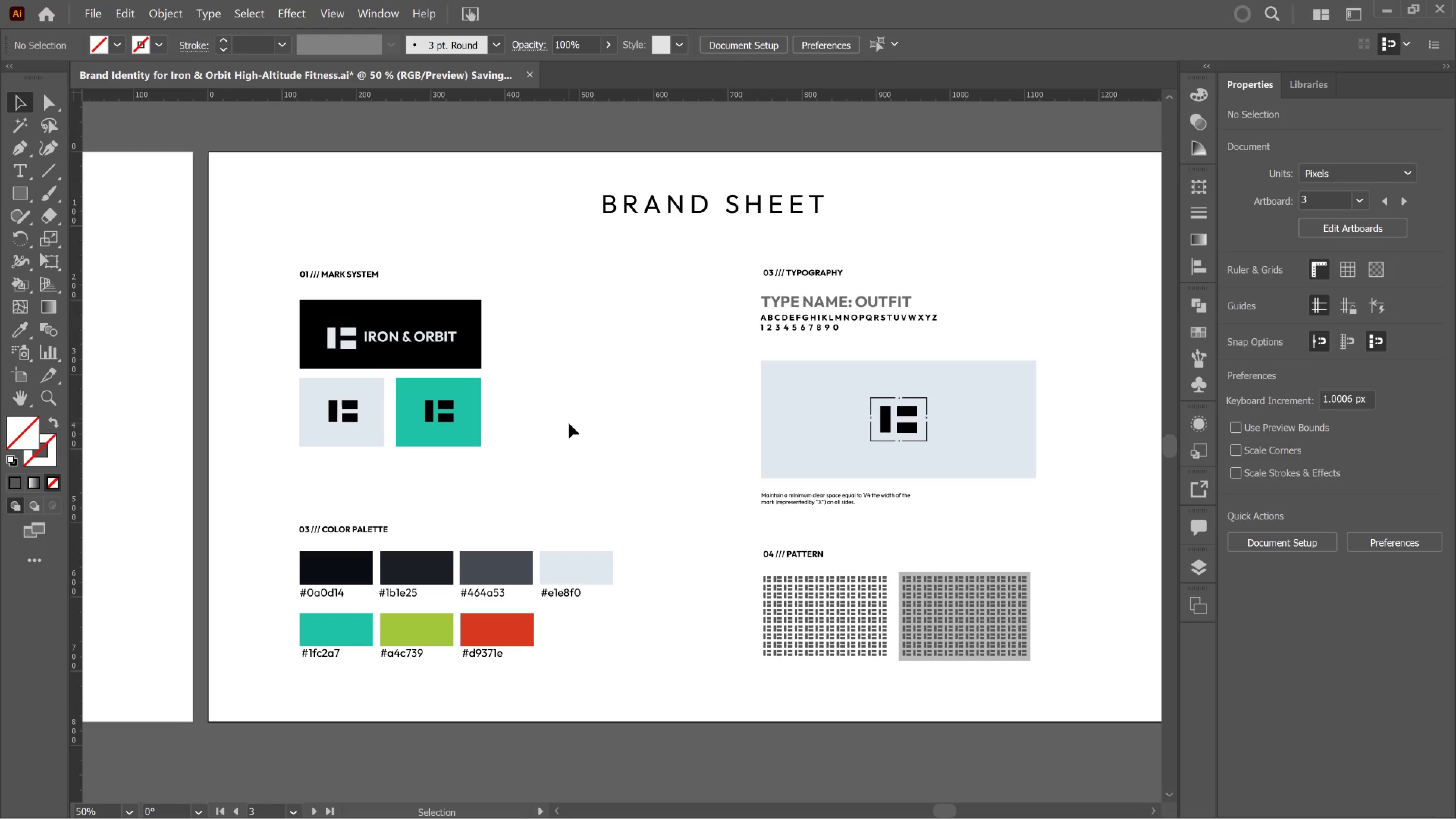 
scroll: coordinate [571, 425], scroll_direction: down, amount: 4.0
 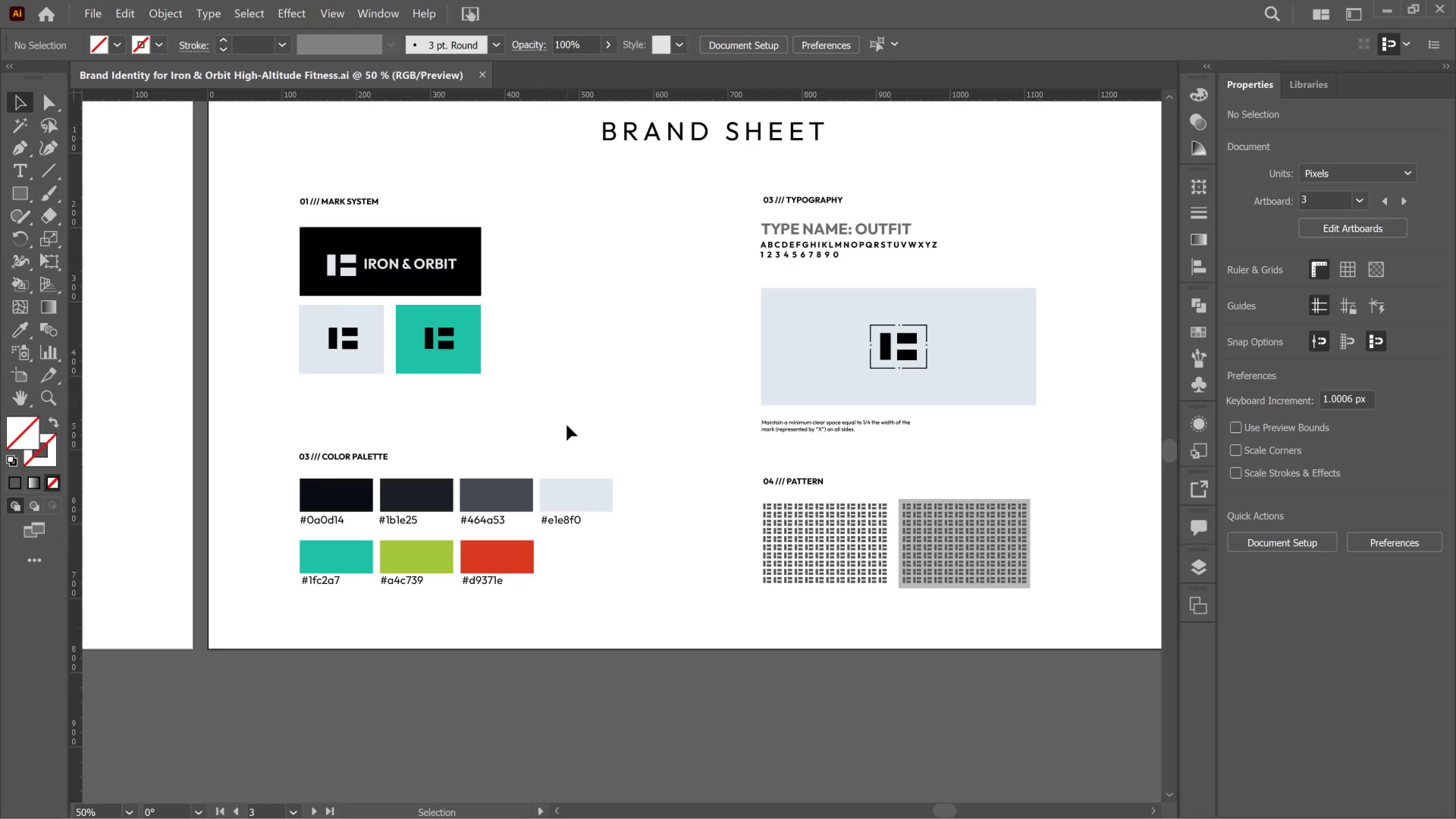 
scroll: coordinate [567, 425], scroll_direction: up, amount: 1.0
 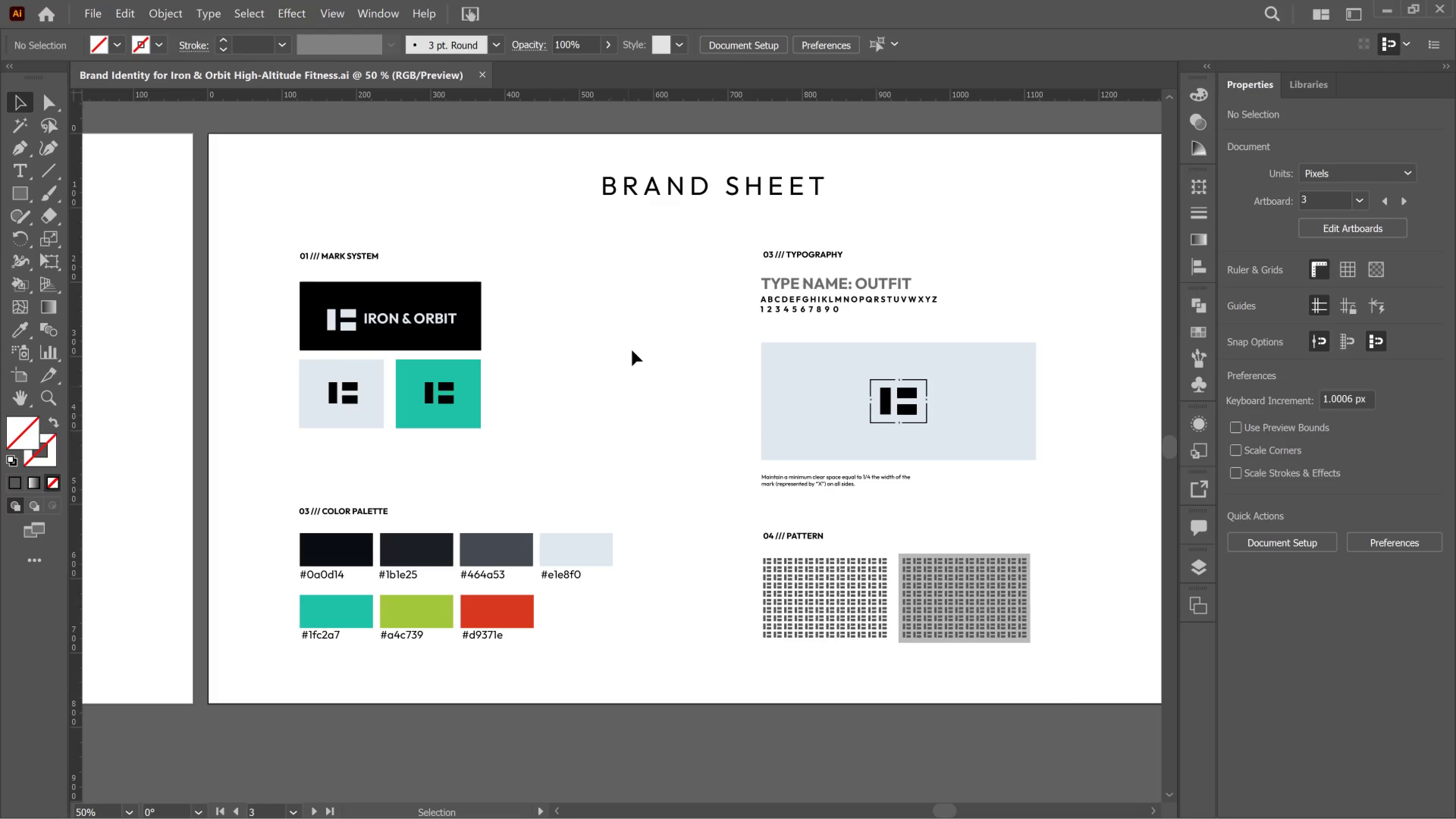 
scroll: coordinate [681, 400], scroll_direction: down, amount: 3.0
 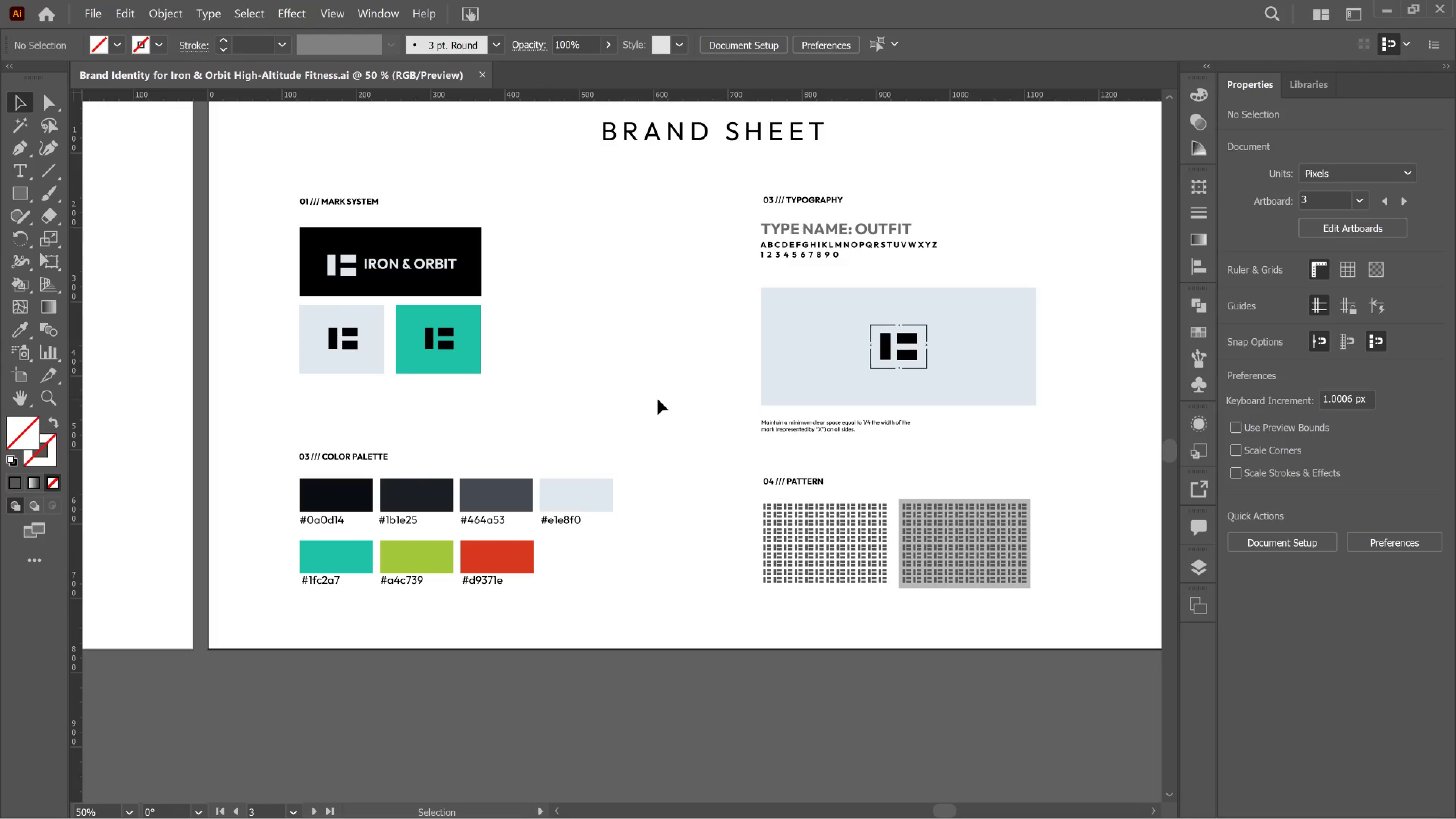 
hold_key(key=AltLeft, duration=0.6)
scroll: coordinate [658, 401], scroll_direction: down, amount: 5.0
 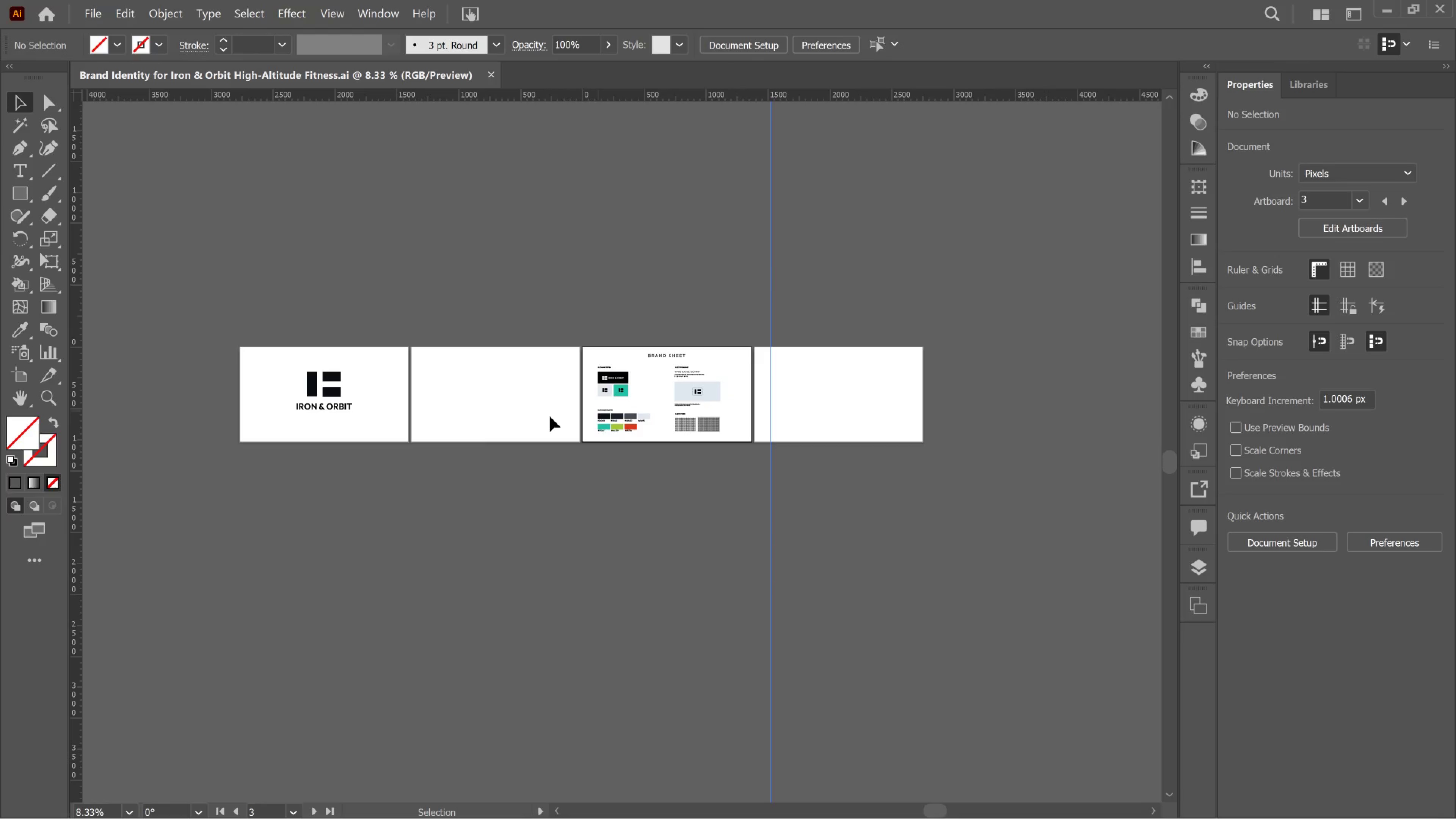 
key(Alt+AltLeft)
 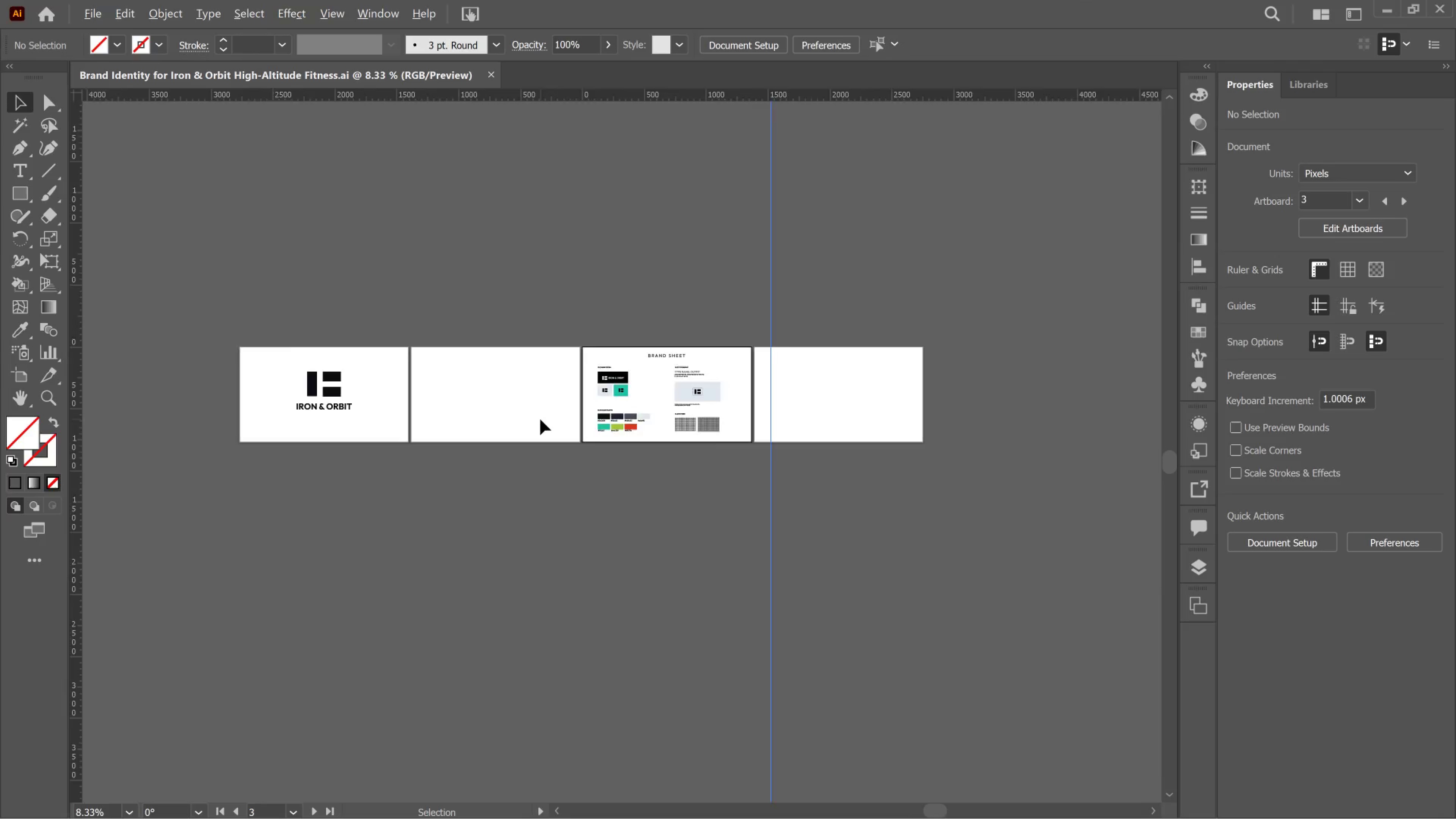 
scroll: coordinate [526, 421], scroll_direction: up, amount: 2.0
 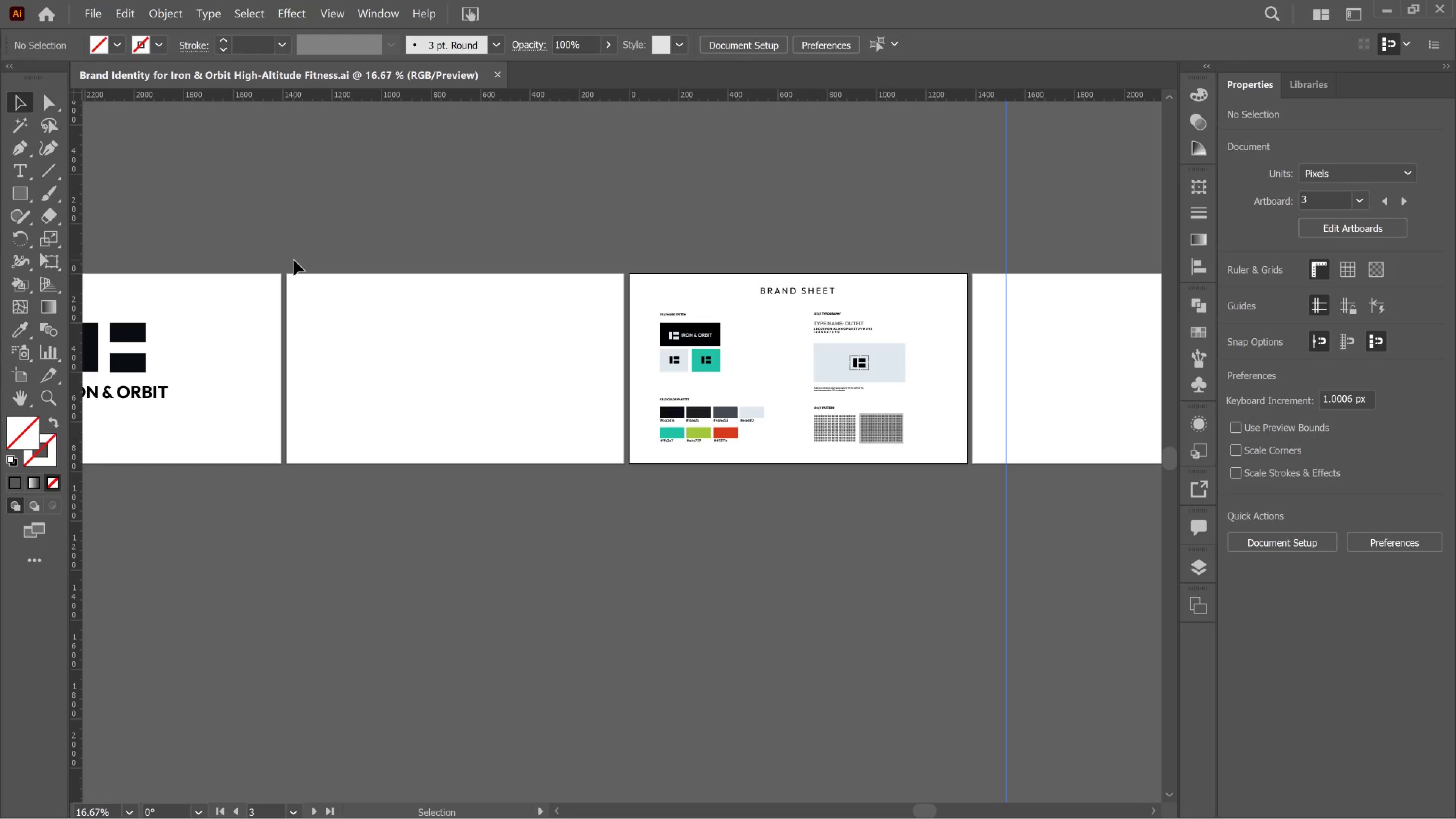 
key(Alt+Tab)